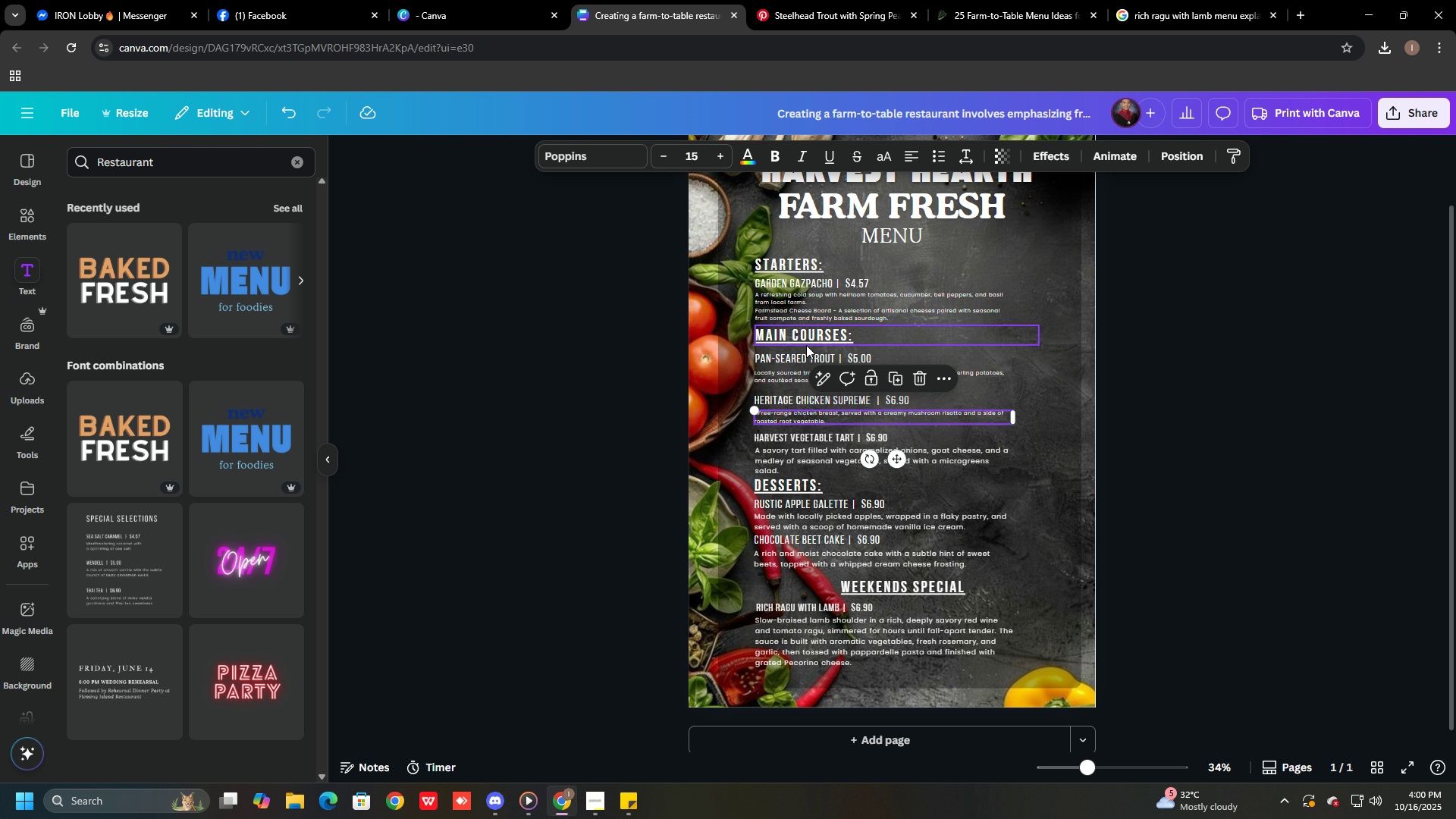 
left_click([792, 372])
 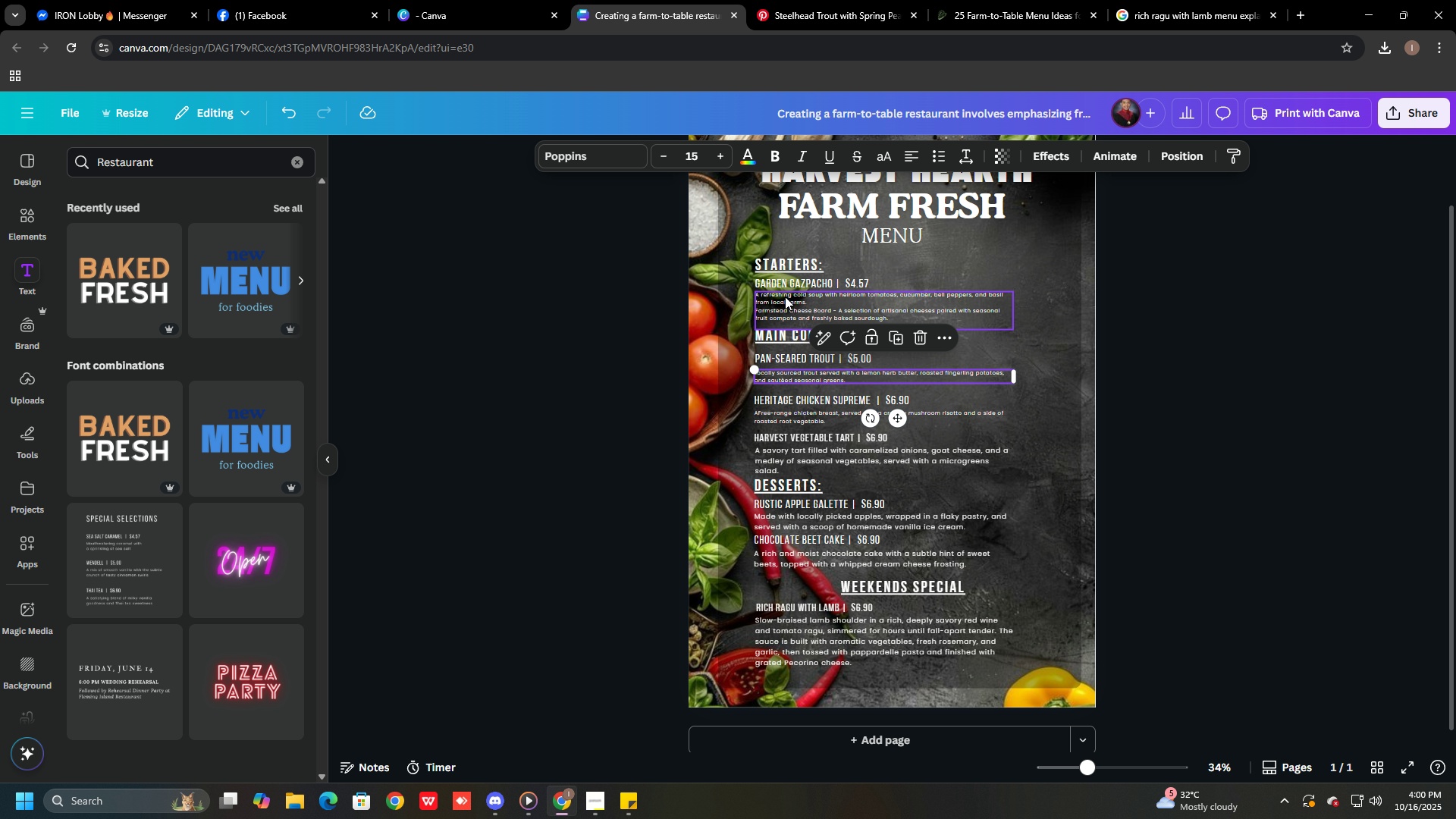 
left_click([785, 297])
 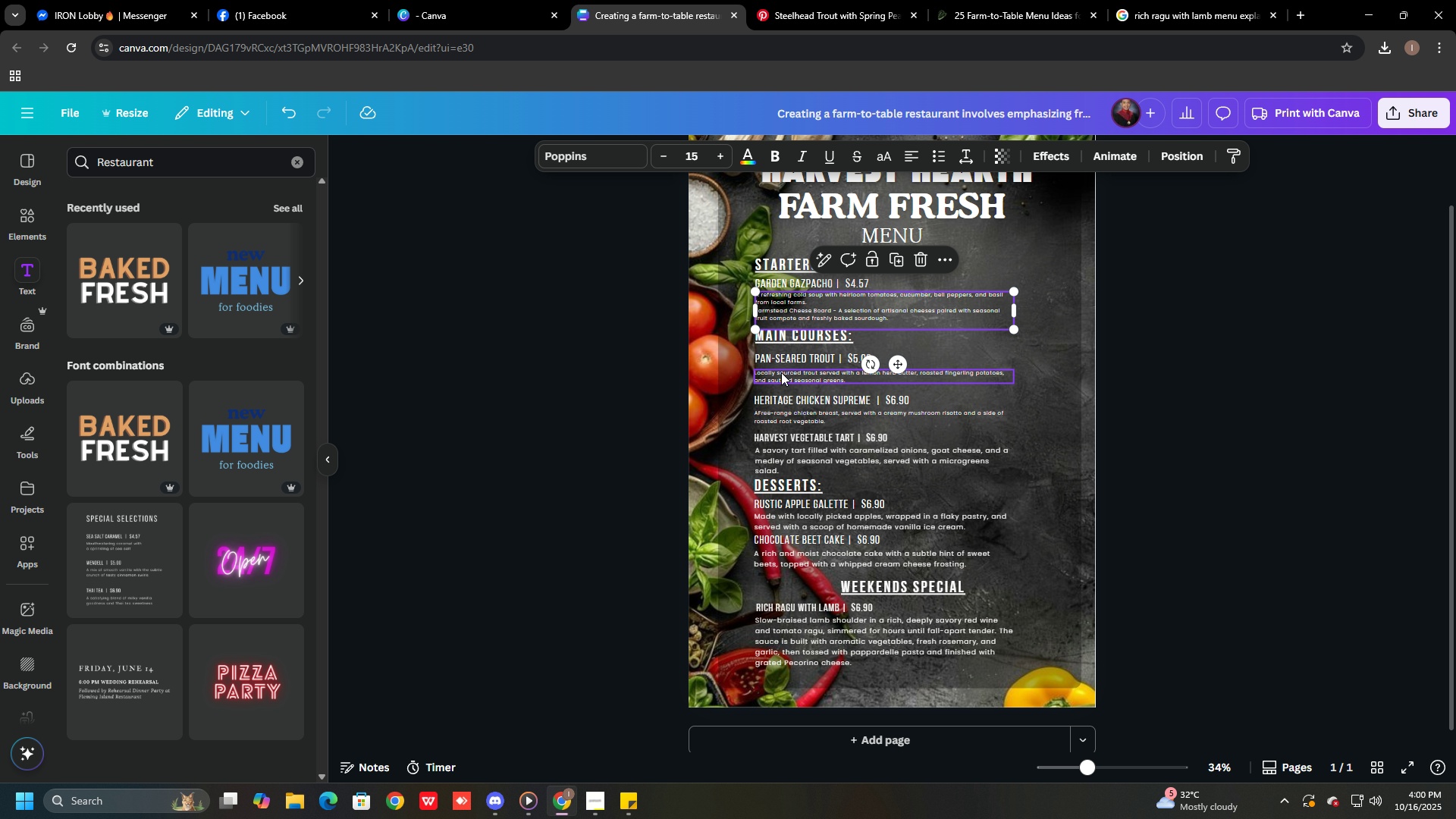 
left_click([781, 372])
 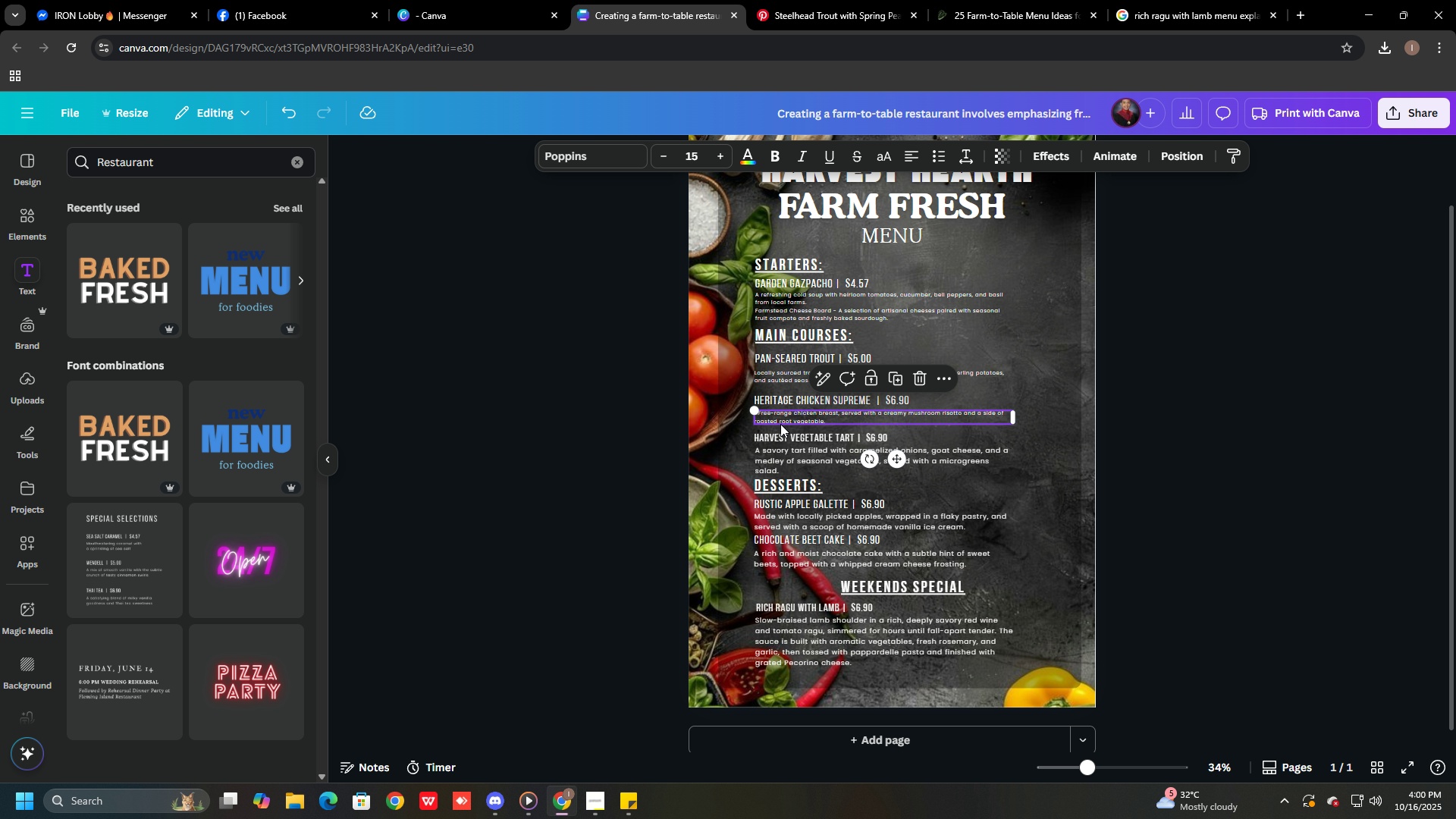 
double_click([780, 424])
 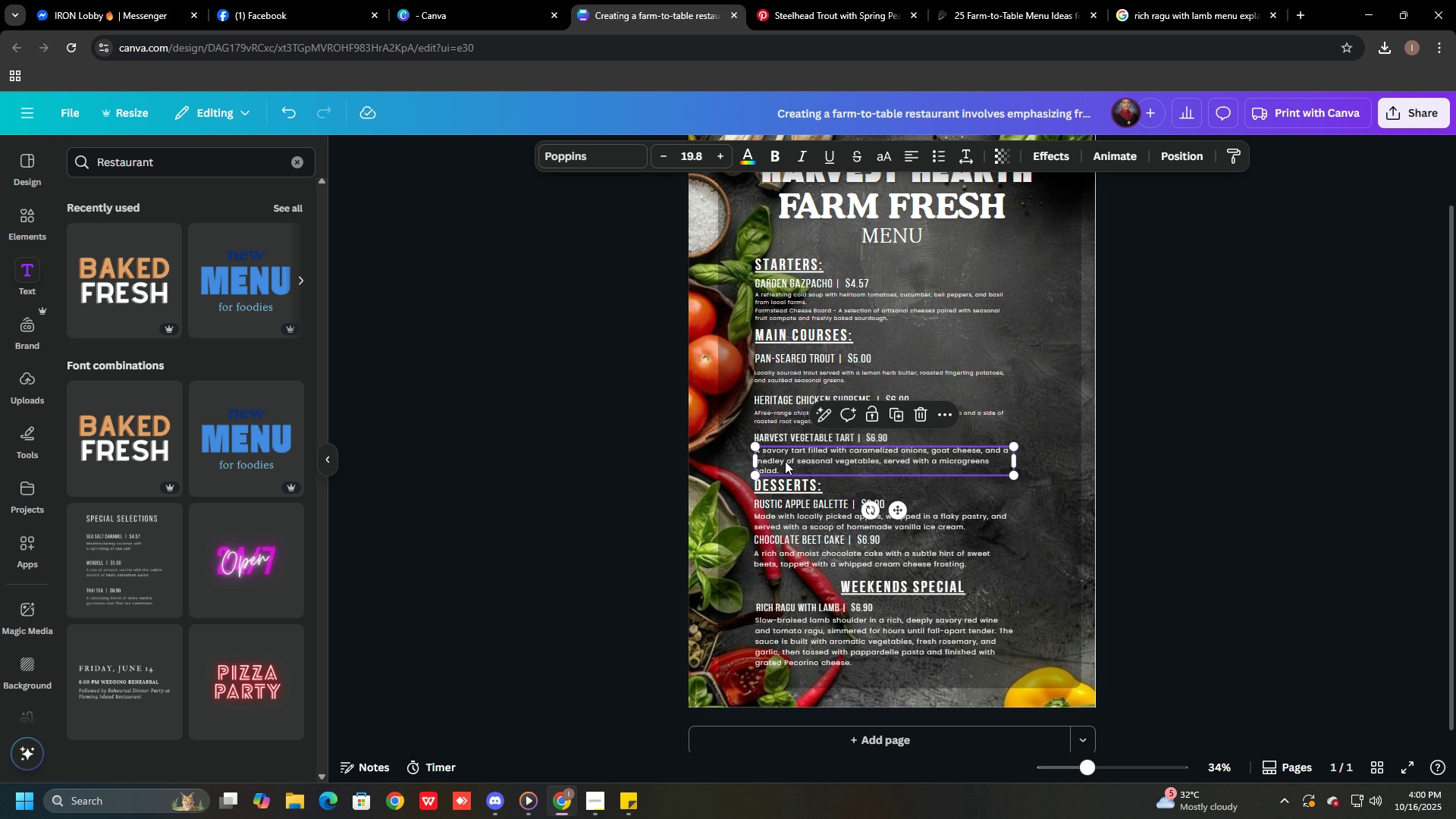 
left_click([785, 461])
 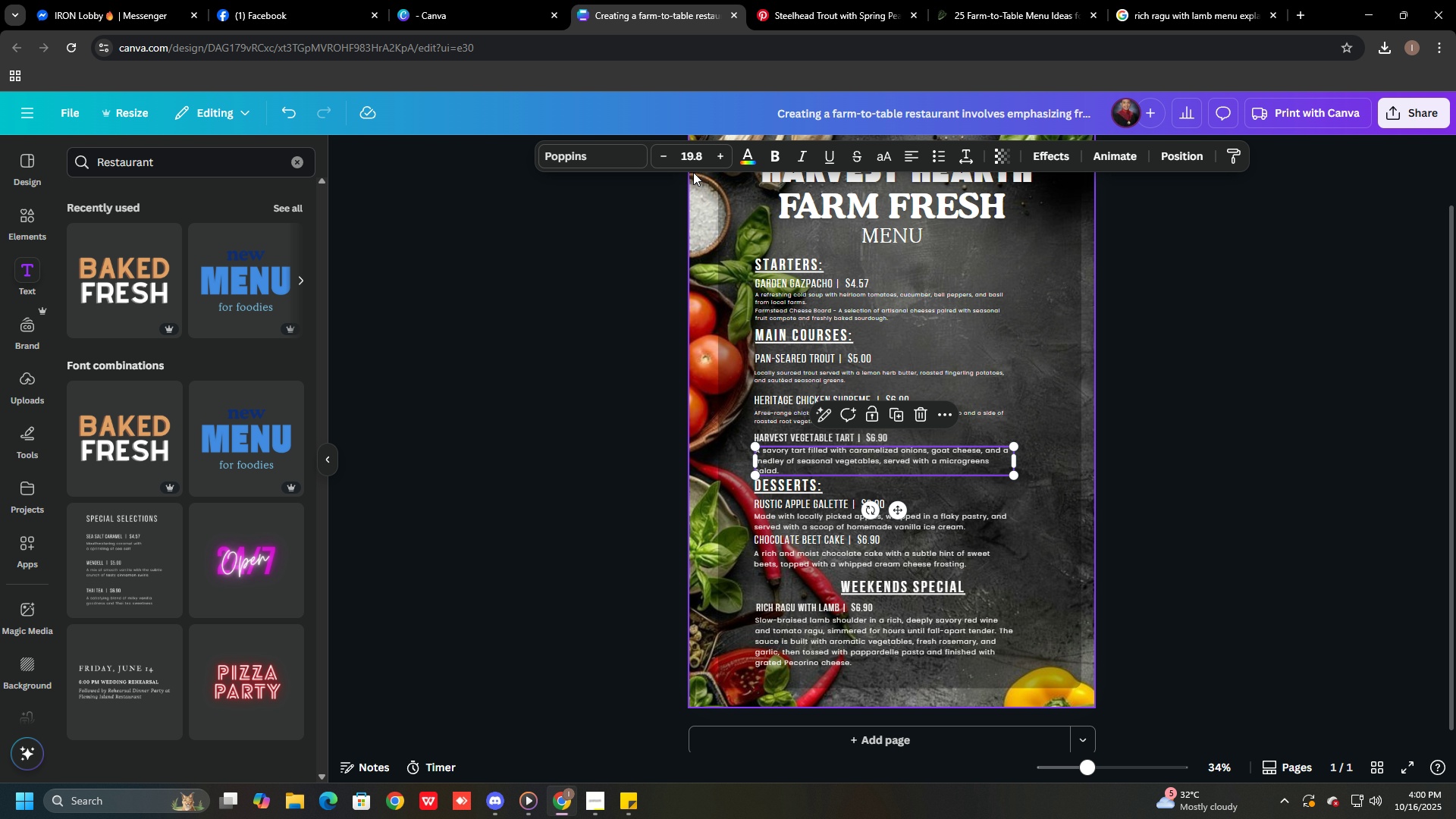 
mouse_move([709, 174])
 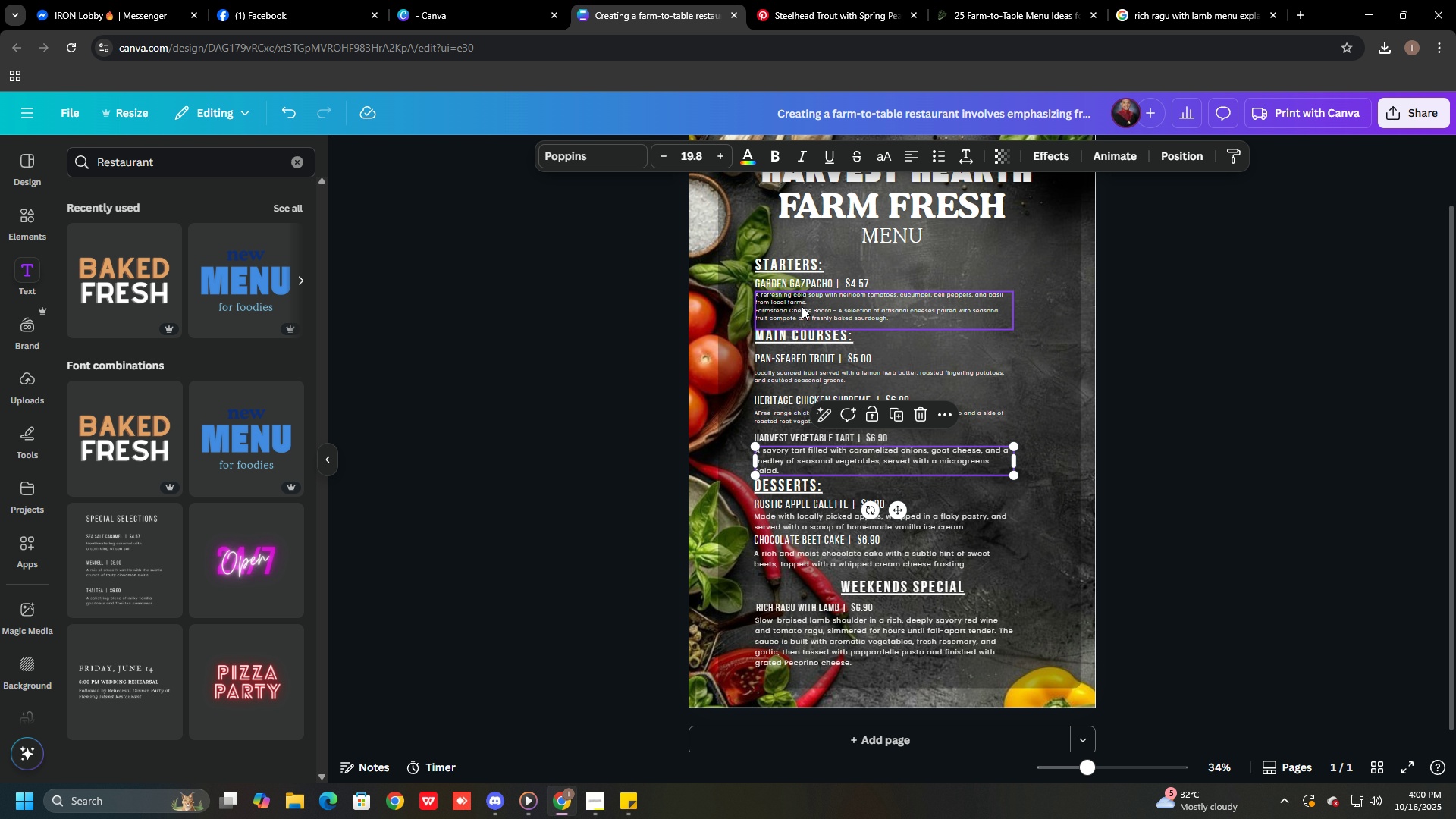 
left_click([802, 306])
 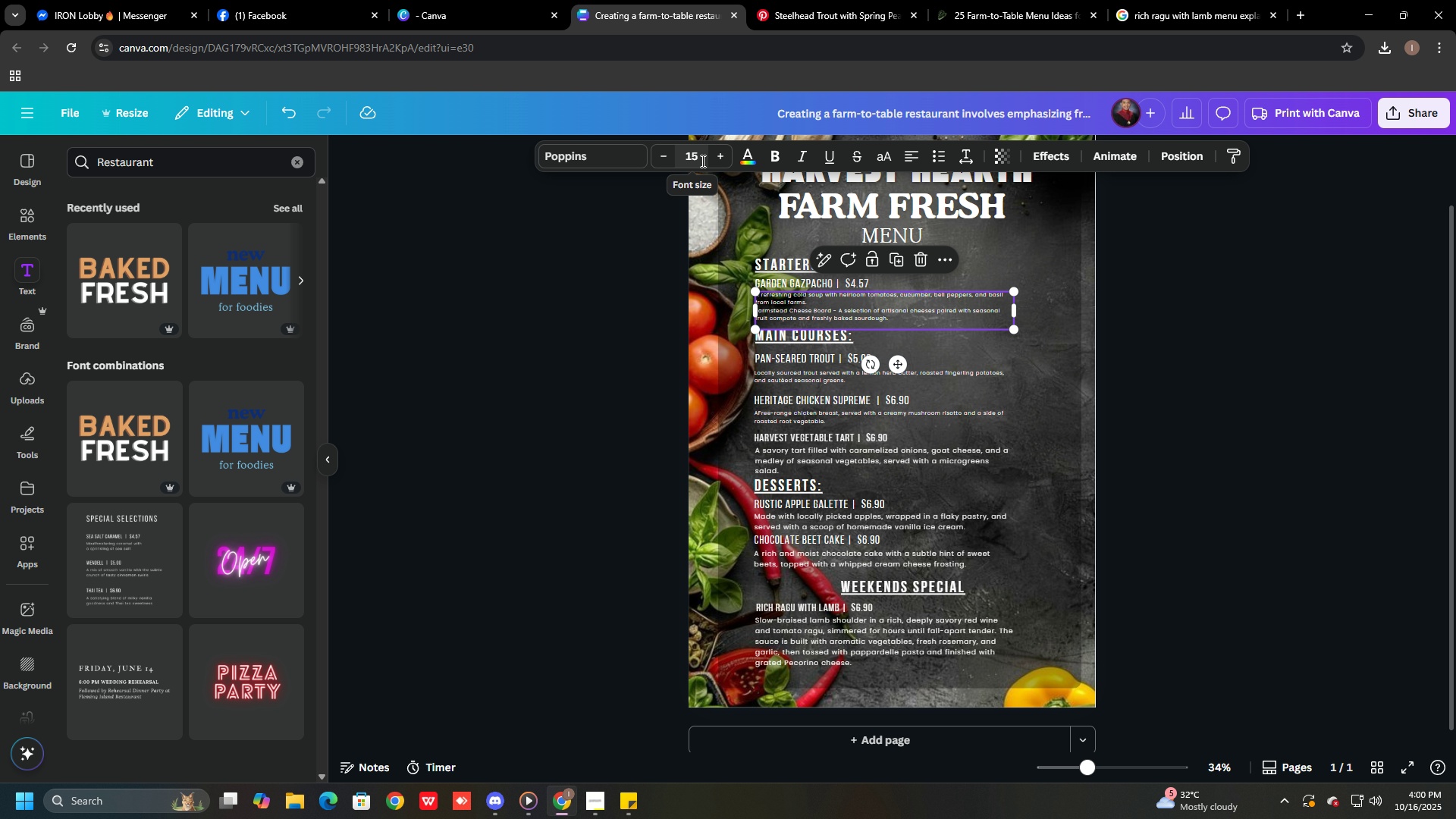 
left_click([701, 161])
 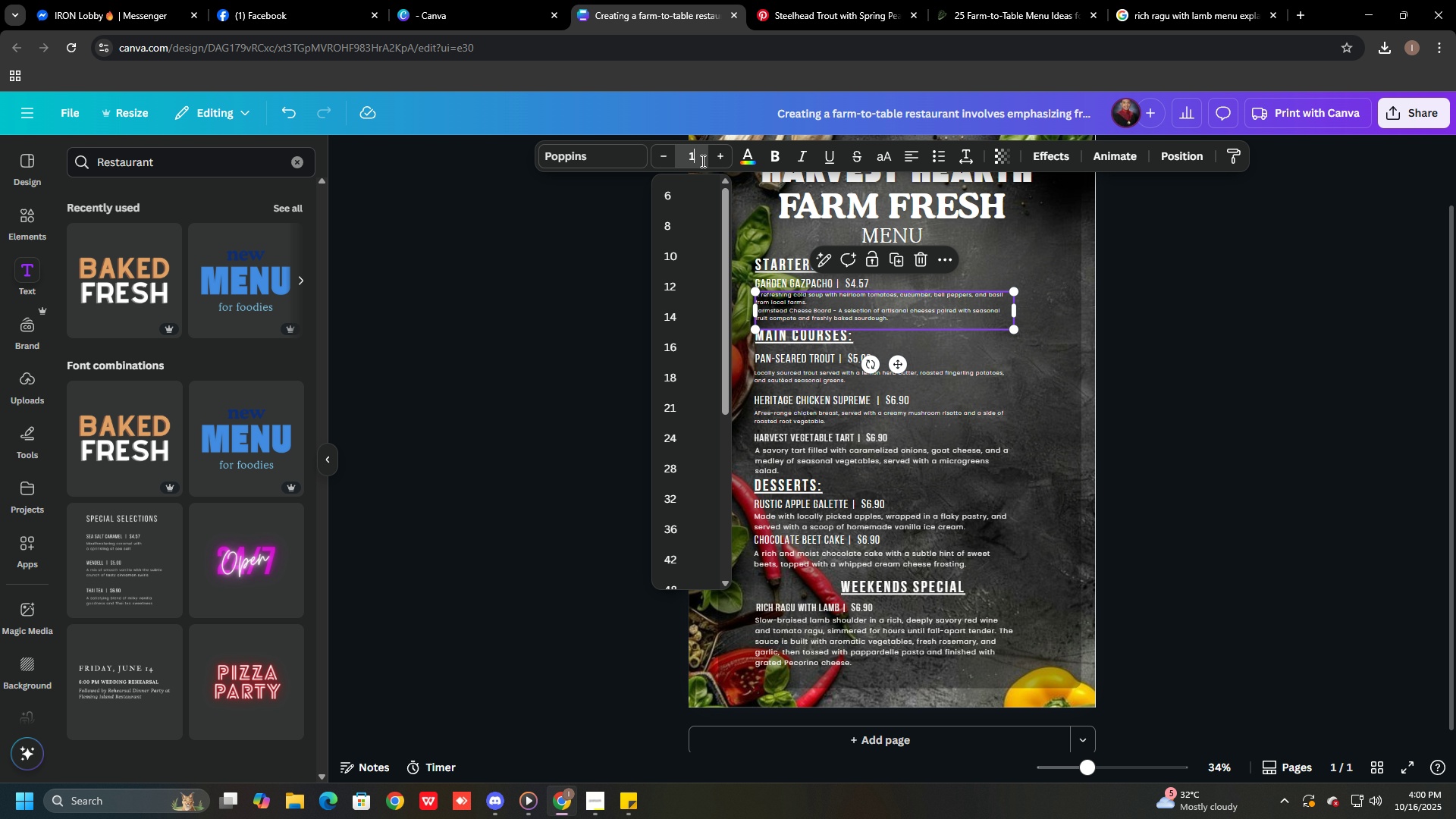 
key(Numpad1)
 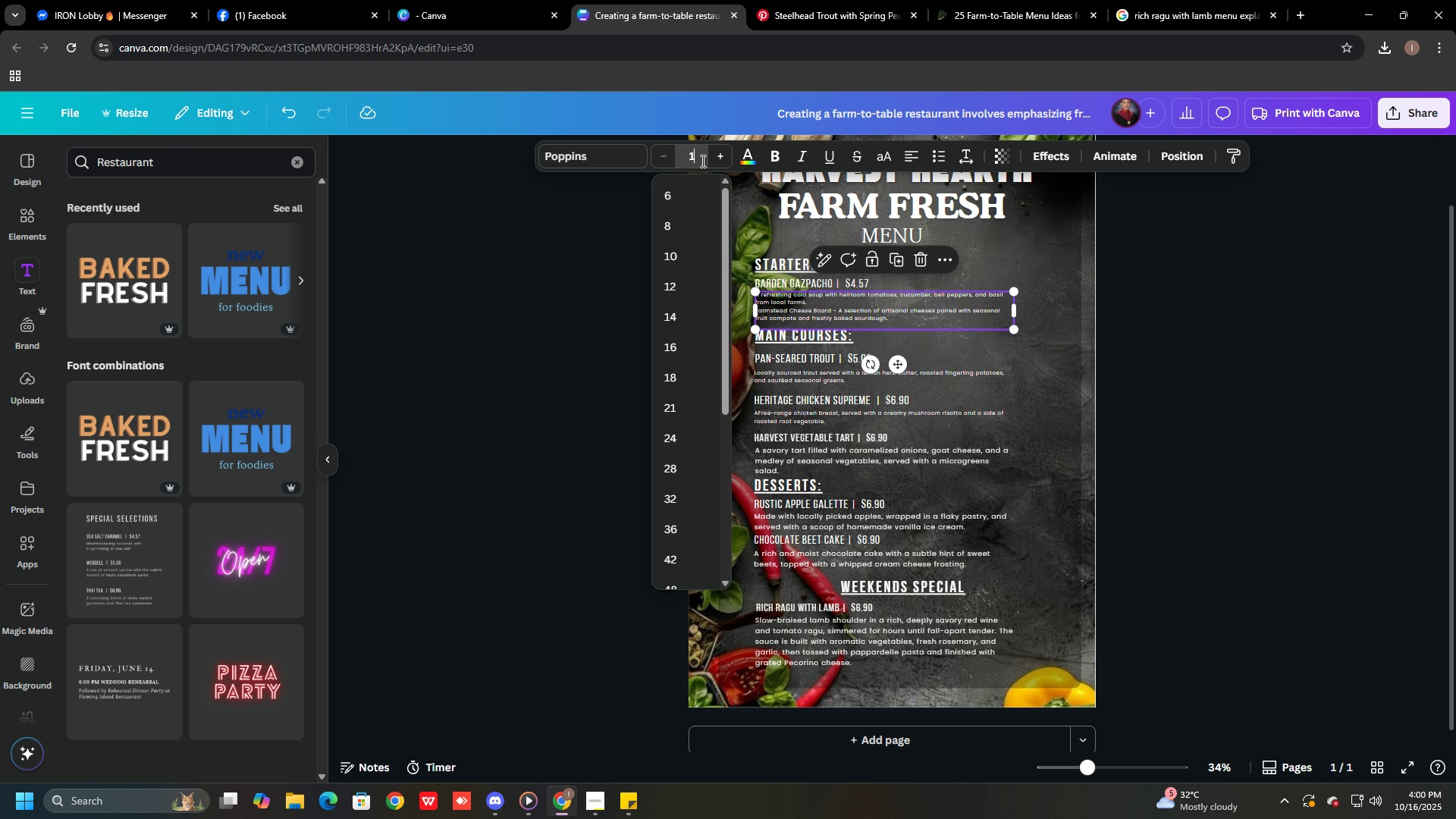 
key(Numpad9)
 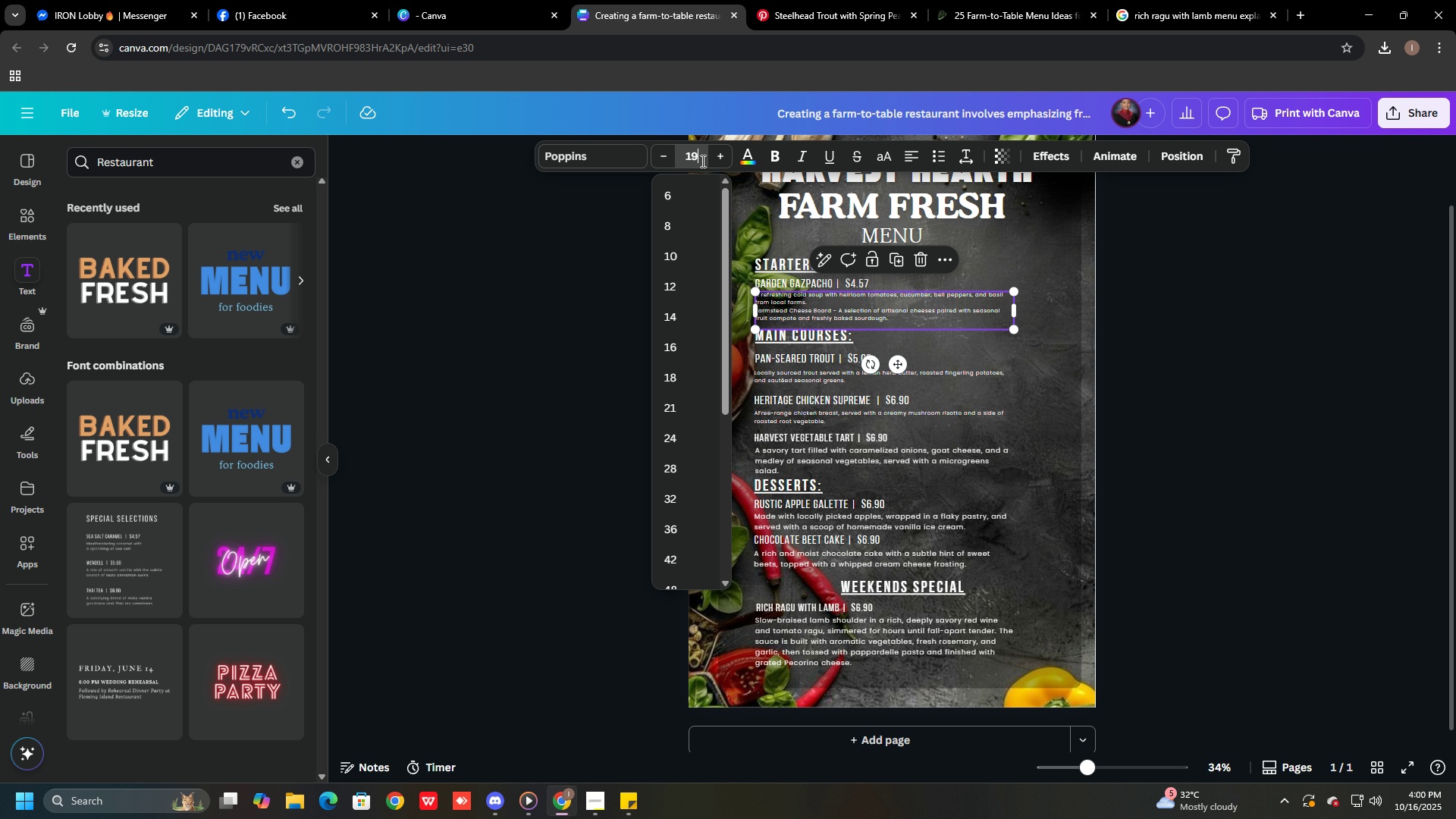 
key(NumpadEnter)
 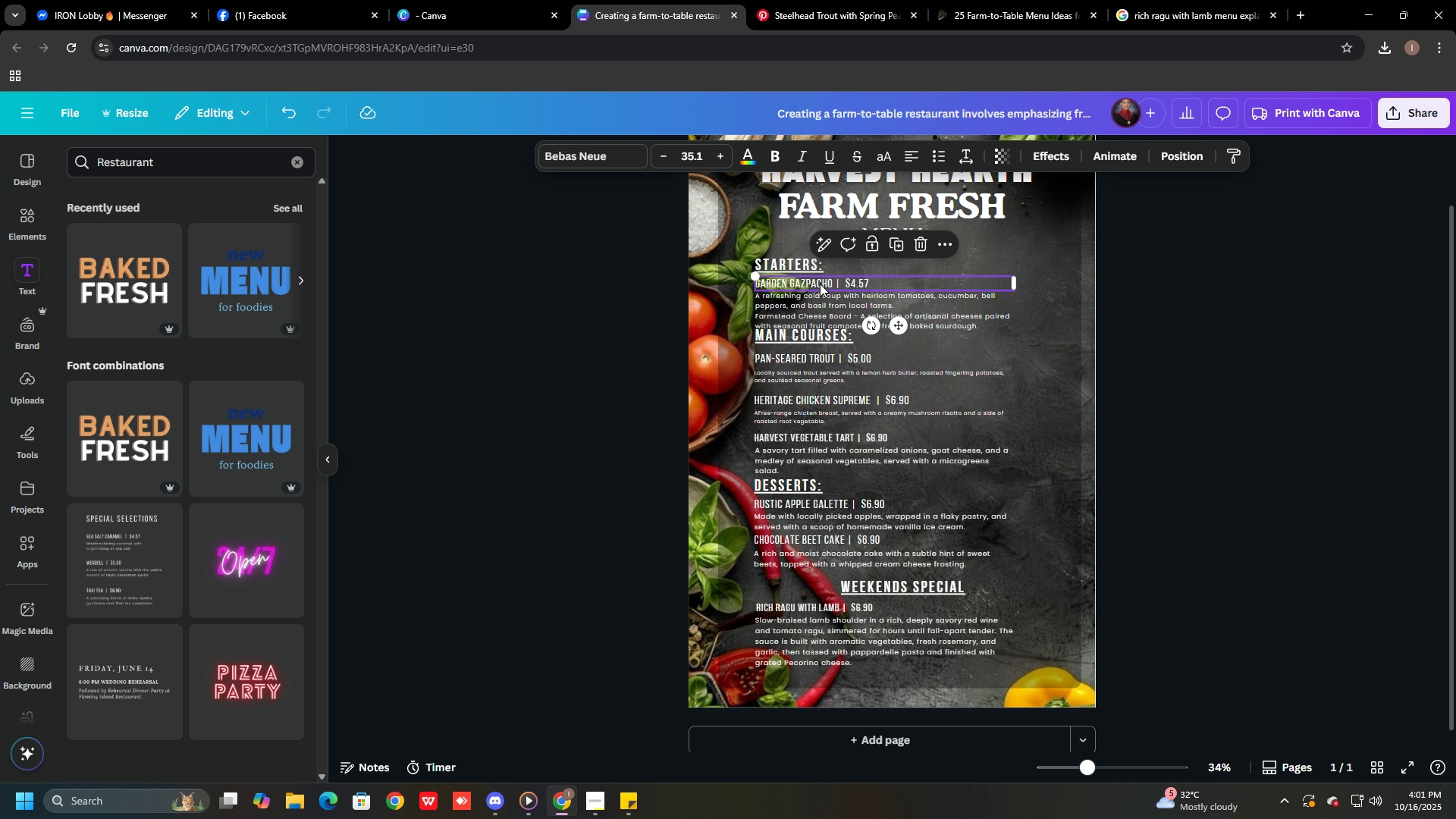 
left_click([875, 305])
 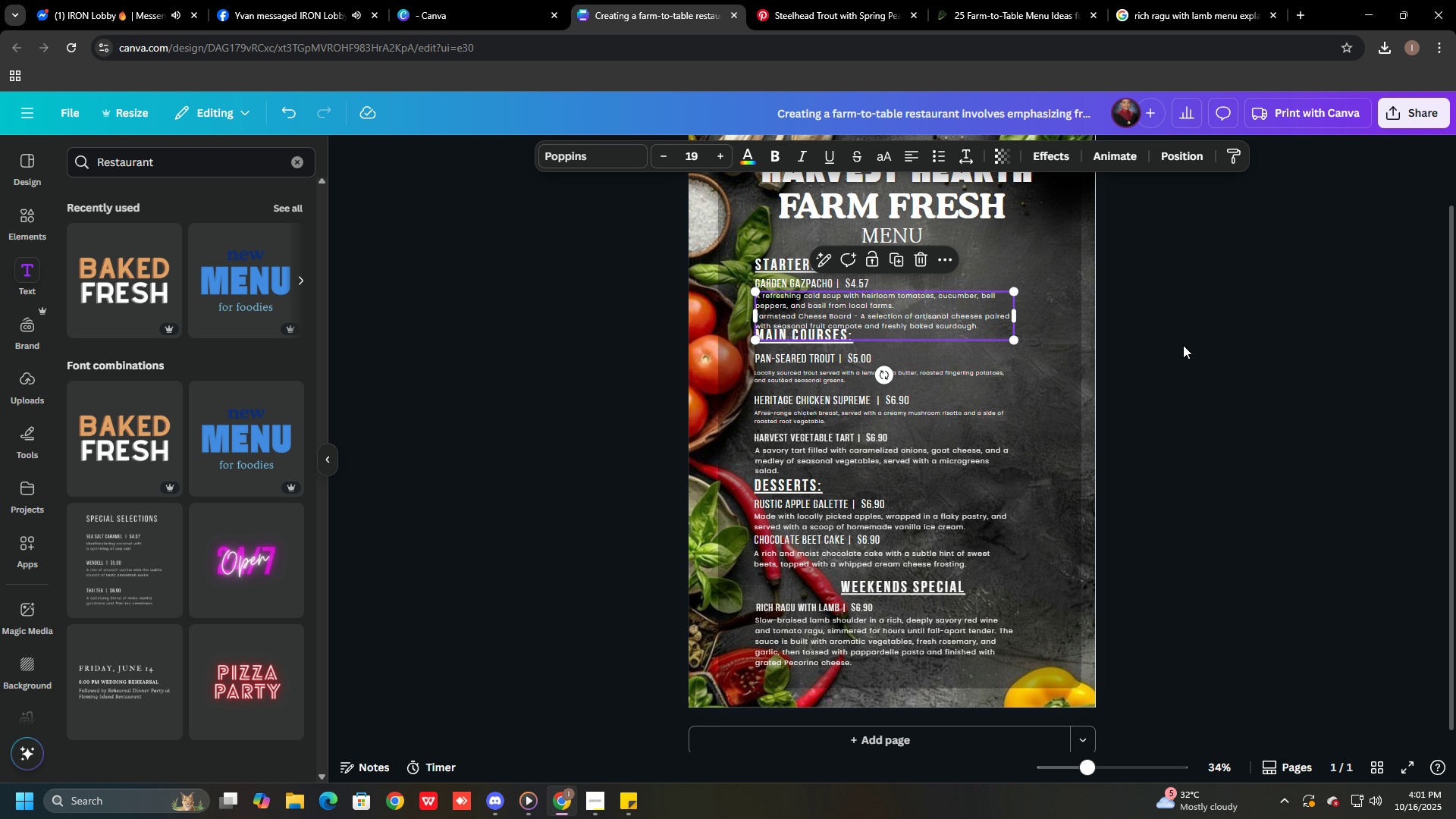 
left_click([1183, 345])
 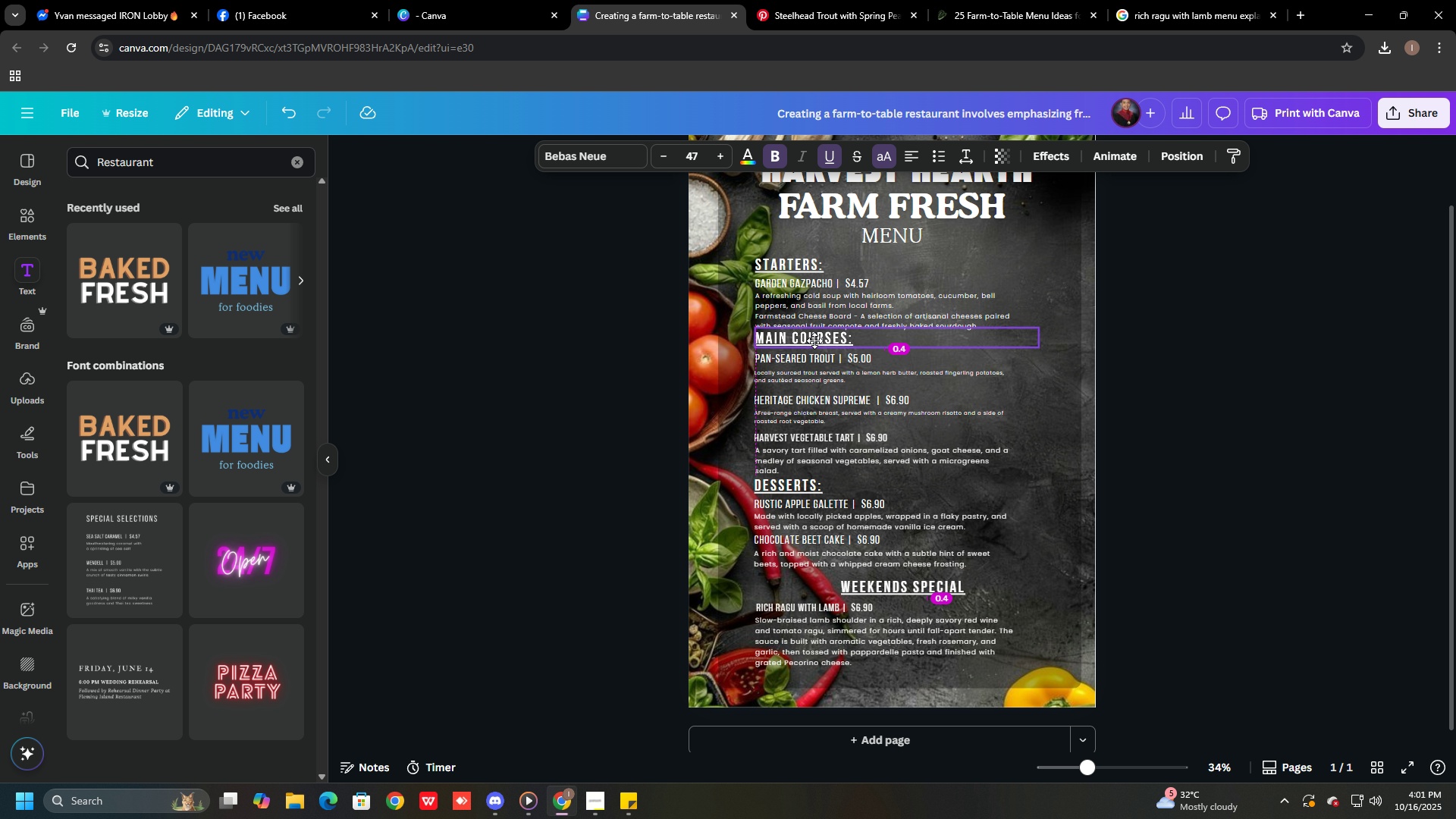 
wait(5.19)
 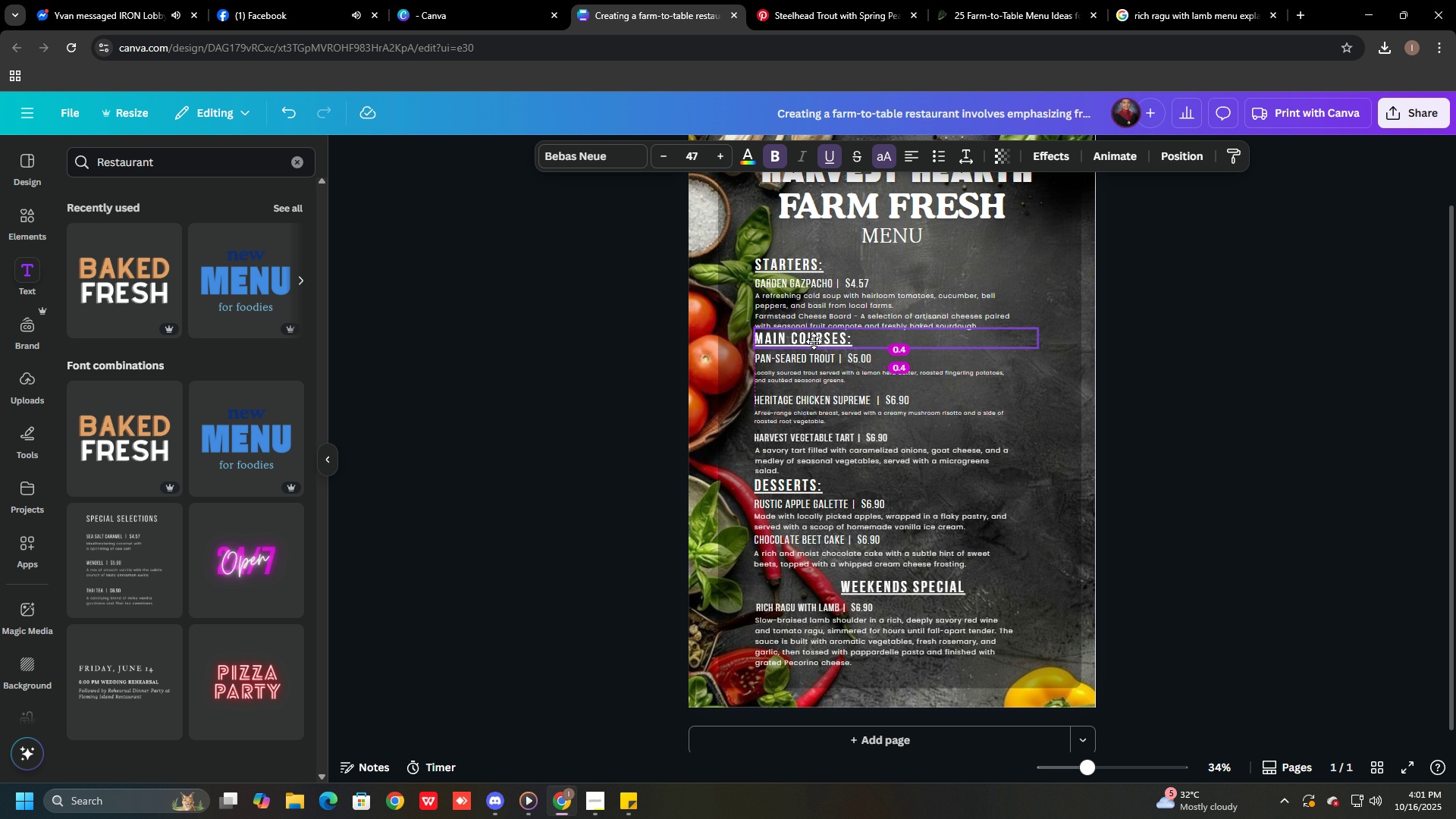 
left_click([783, 639])
 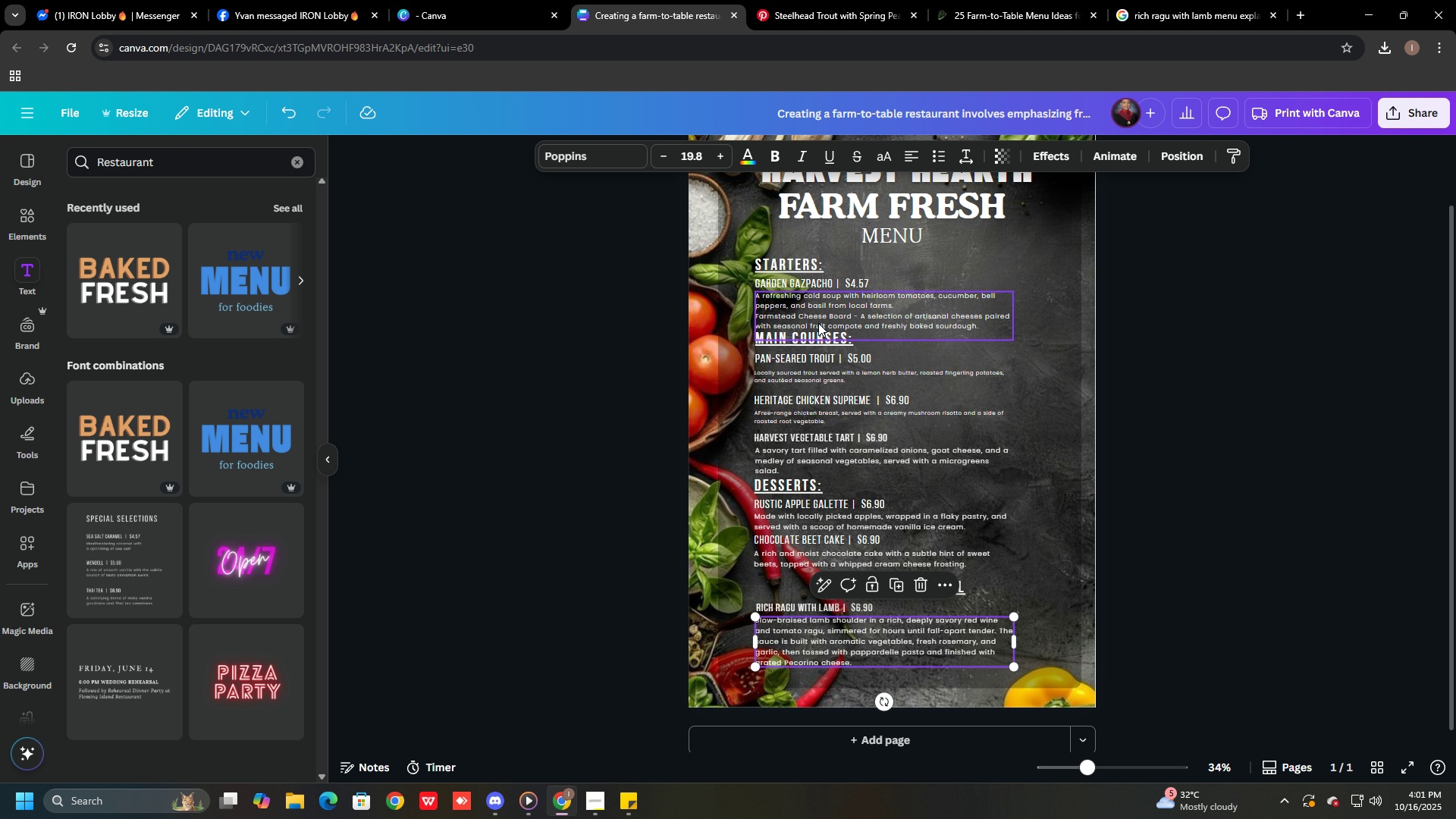 
left_click([821, 315])
 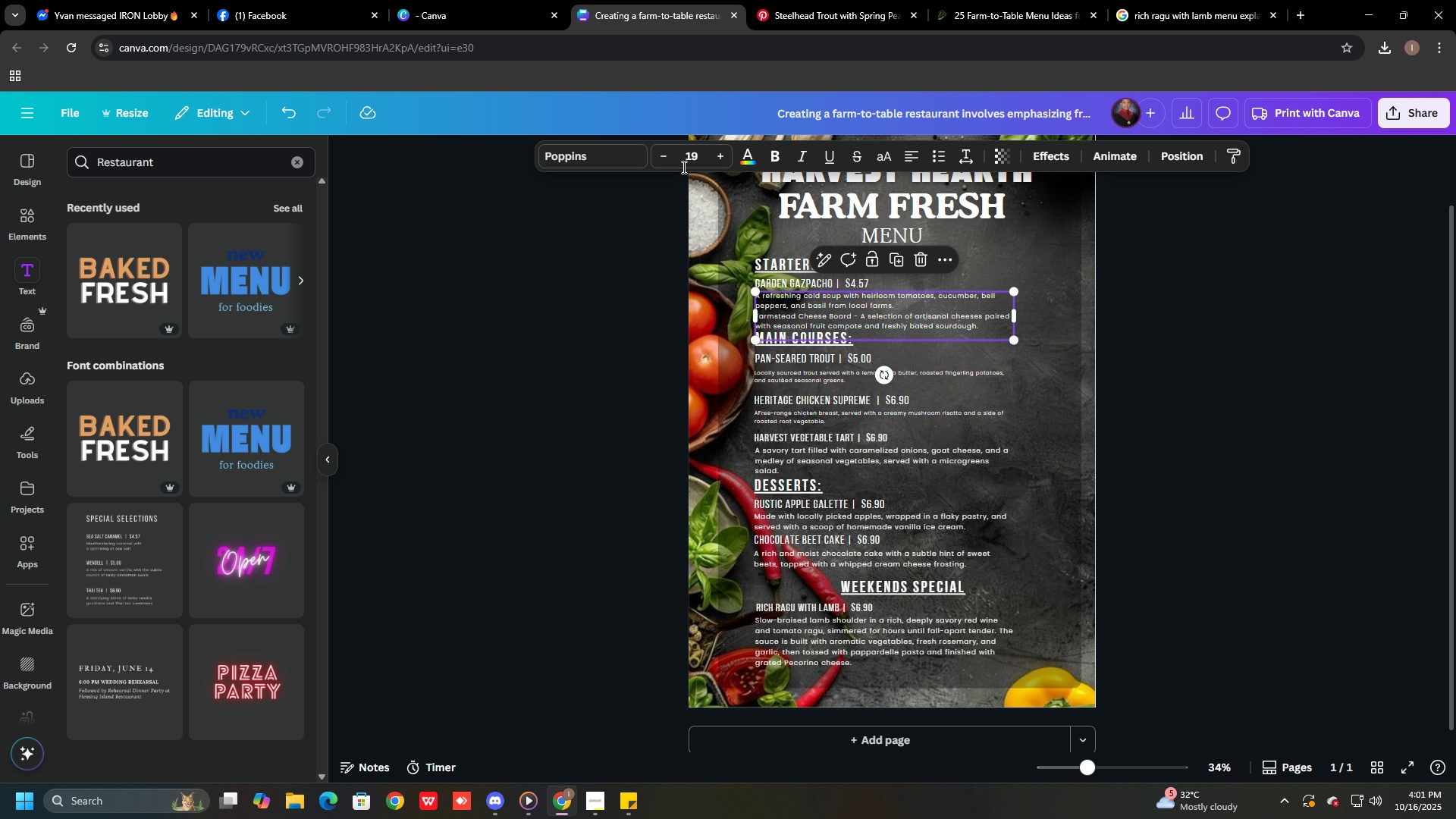 
left_click_drag(start_coordinate=[703, 158], to_coordinate=[689, 158])
 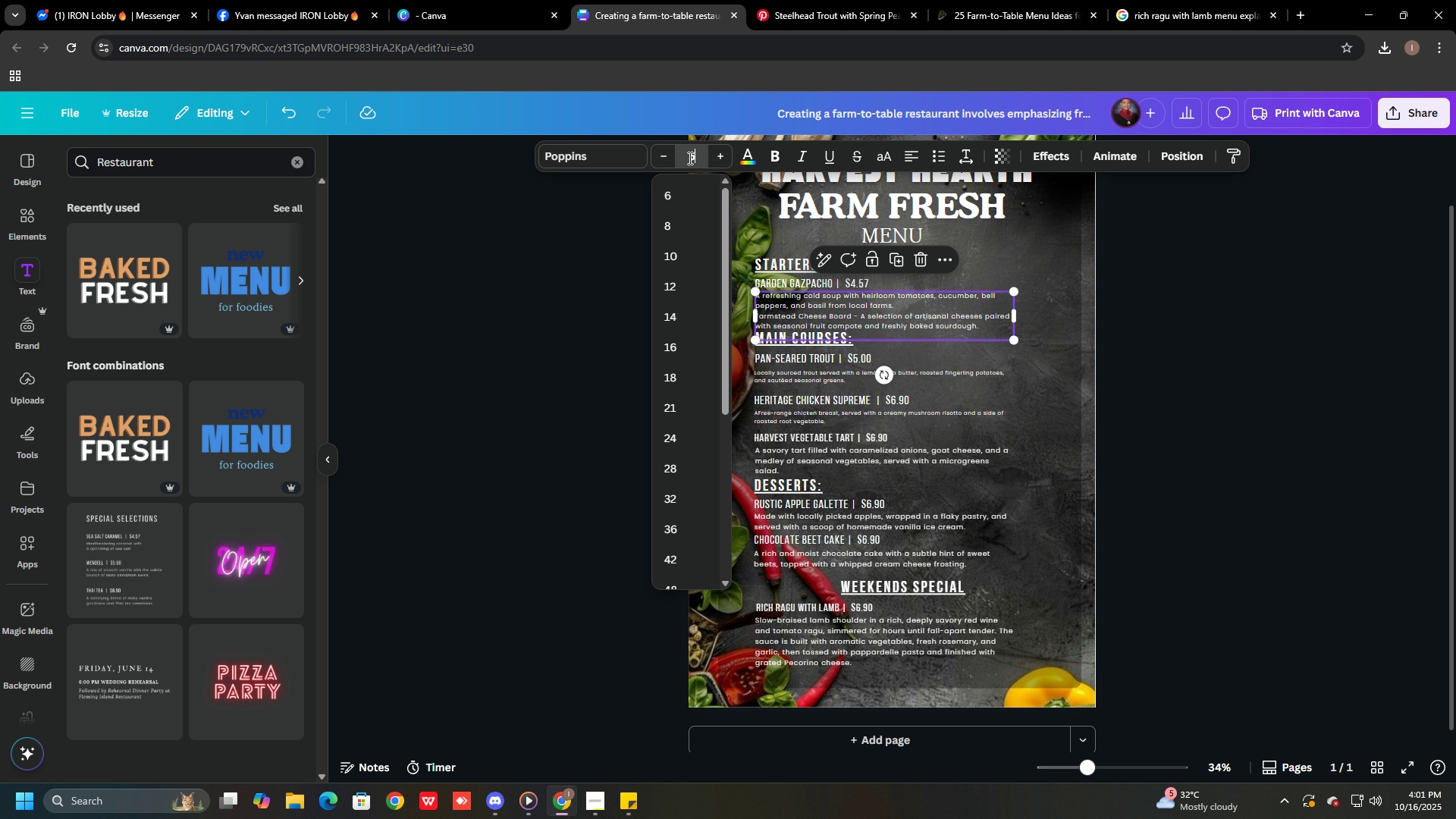 
key(Numpad5)
 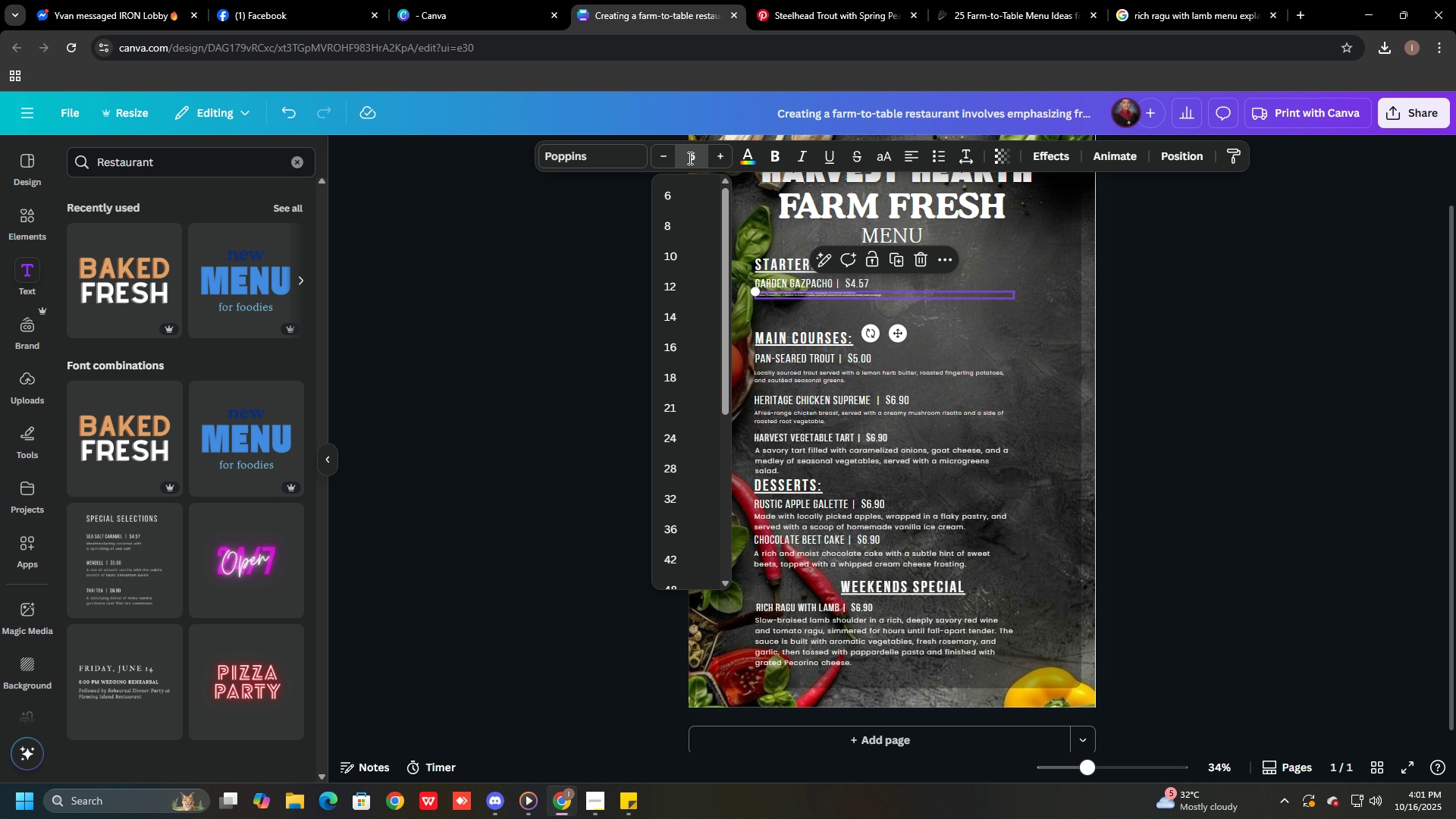 
key(NumpadEnter)
 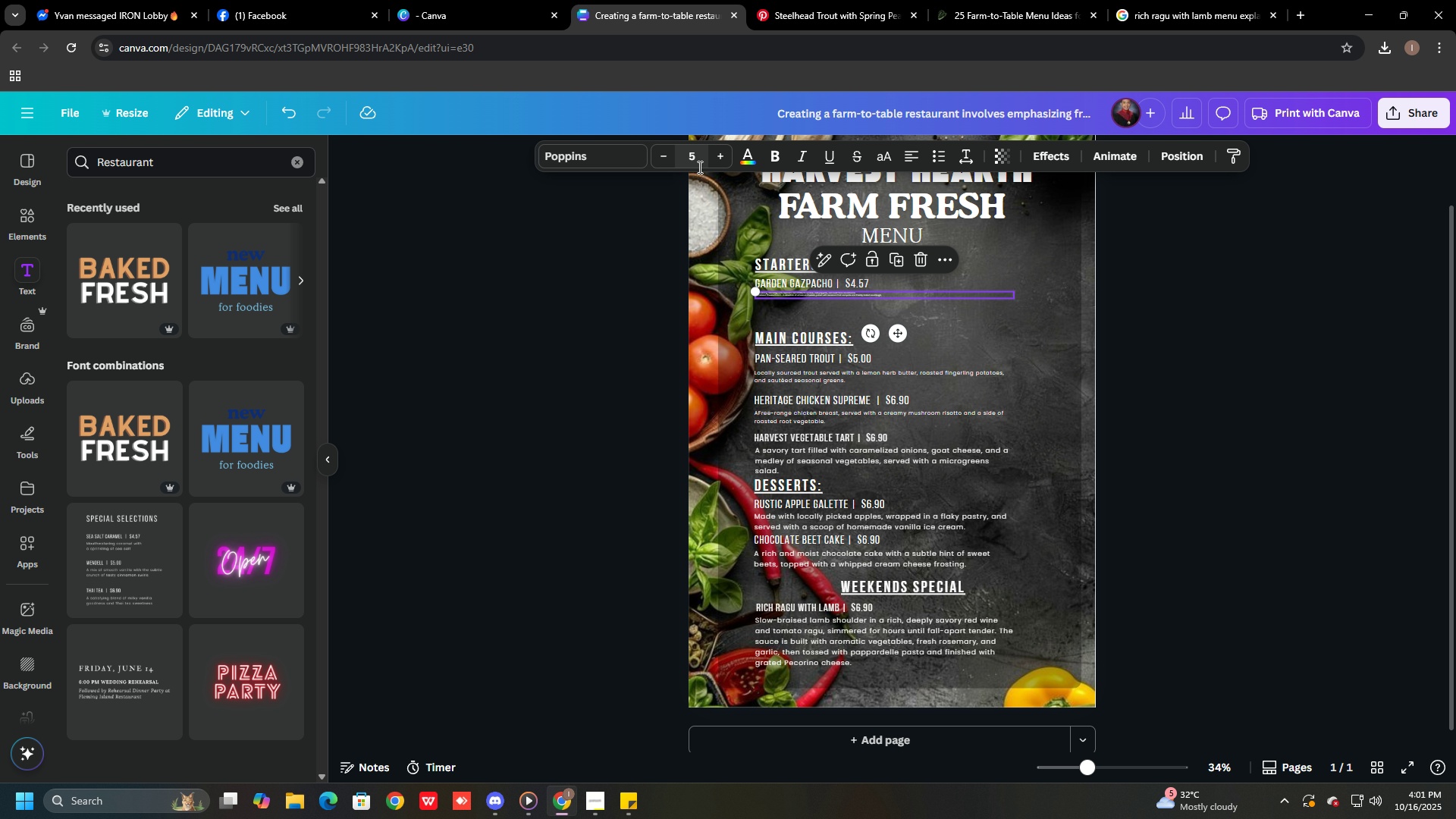 
left_click_drag(start_coordinate=[699, 157], to_coordinate=[661, 153])
 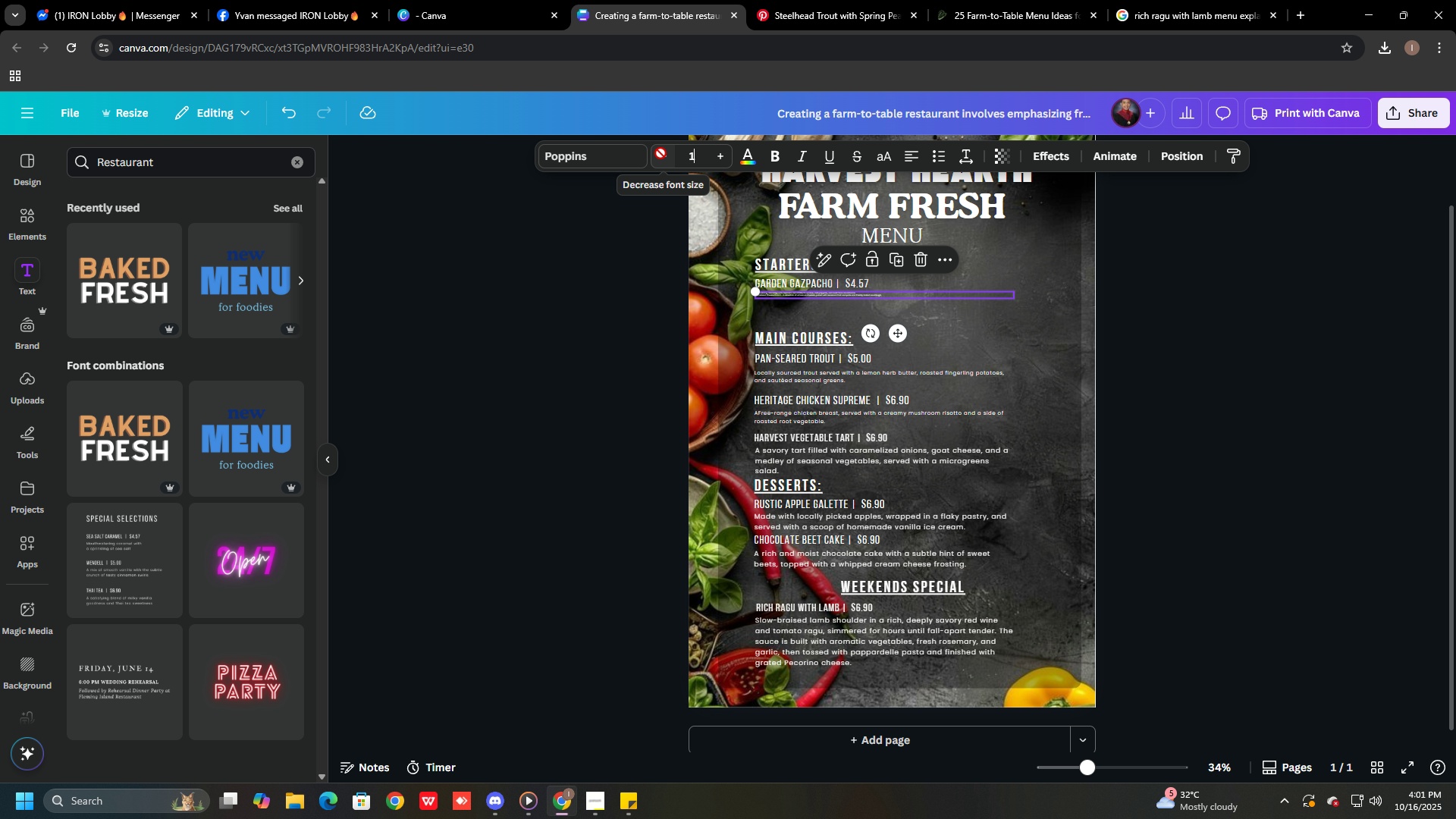 
key(Numpad1)
 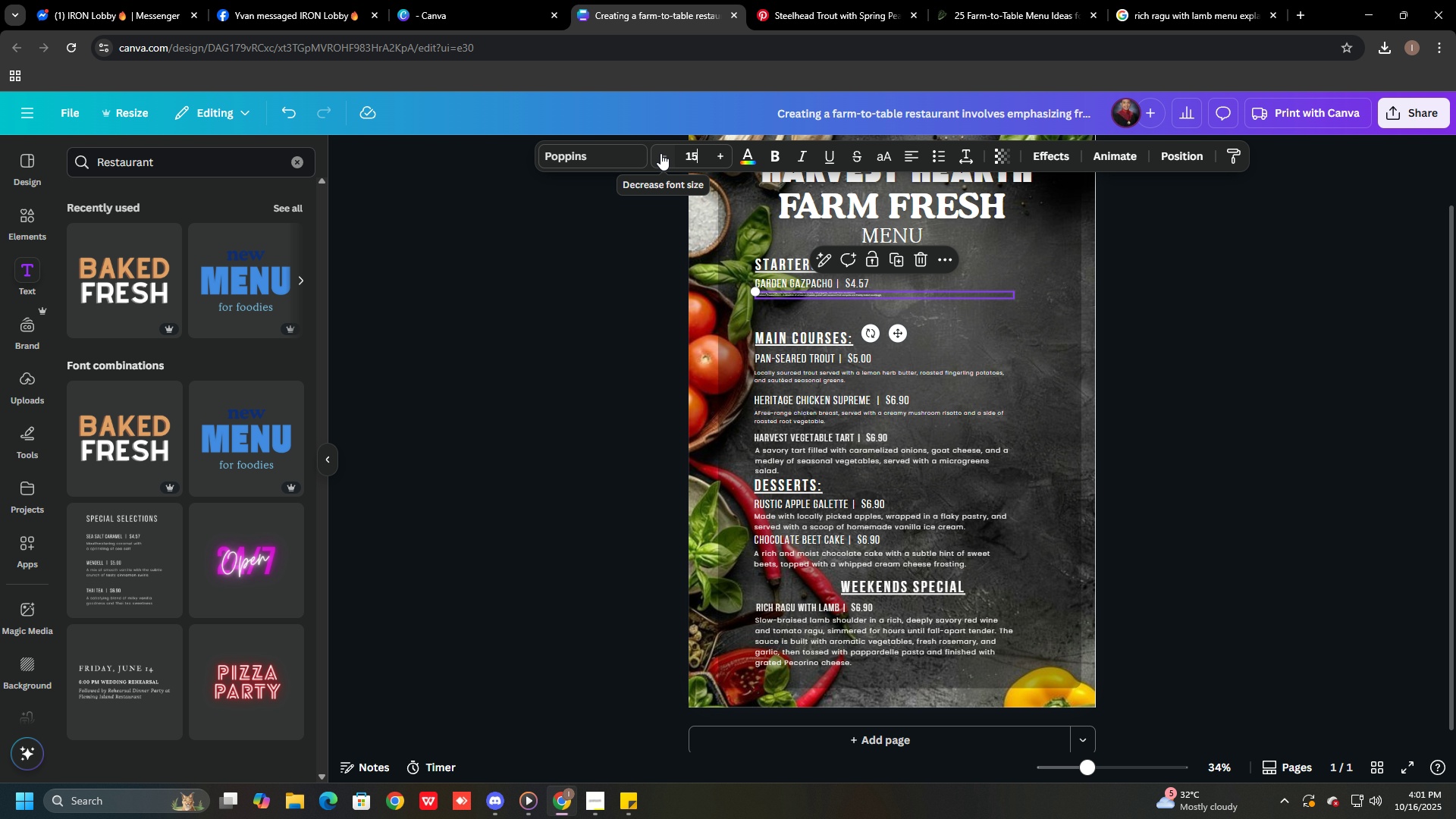 
key(Numpad5)
 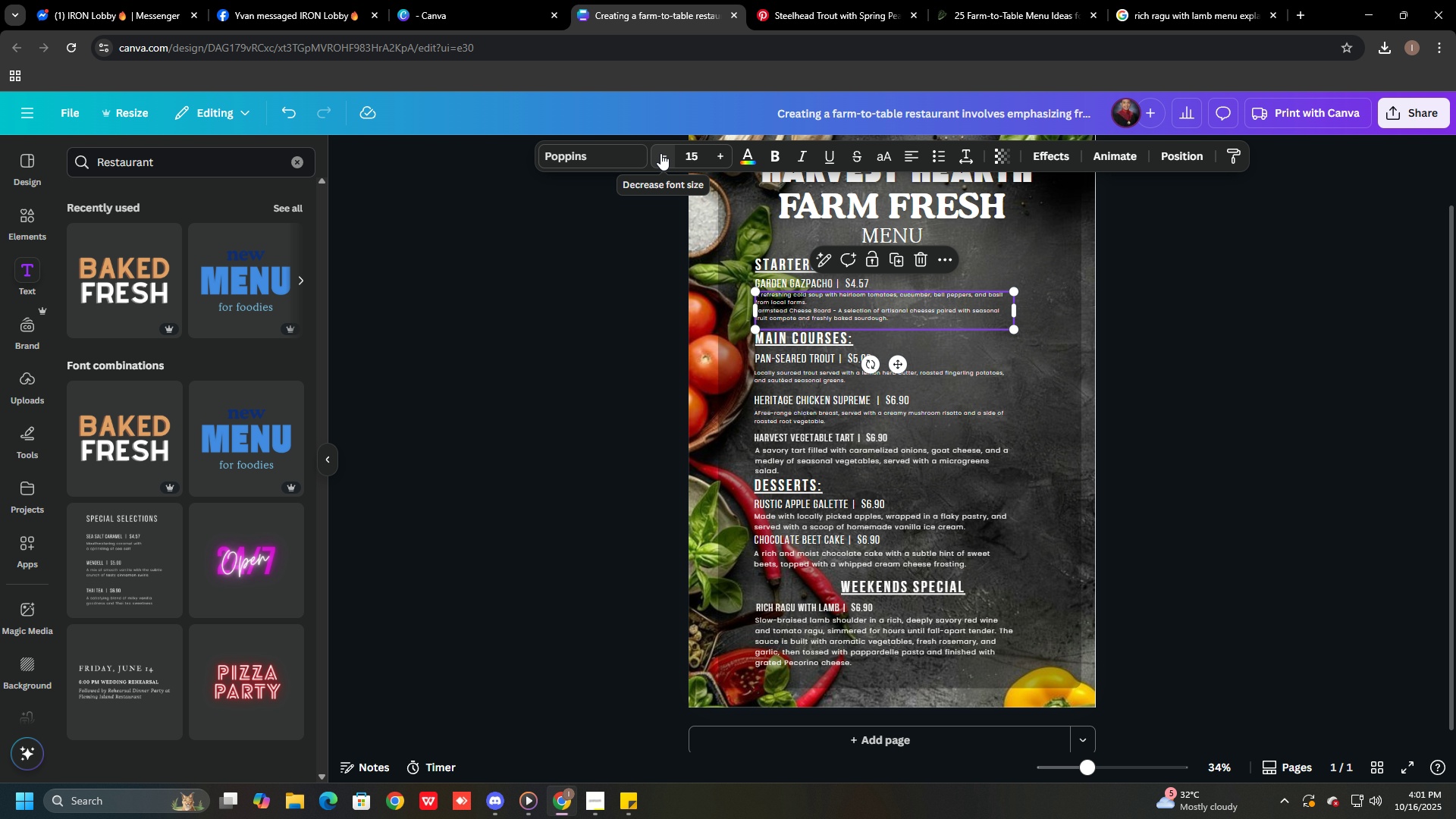 
key(NumpadEnter)
 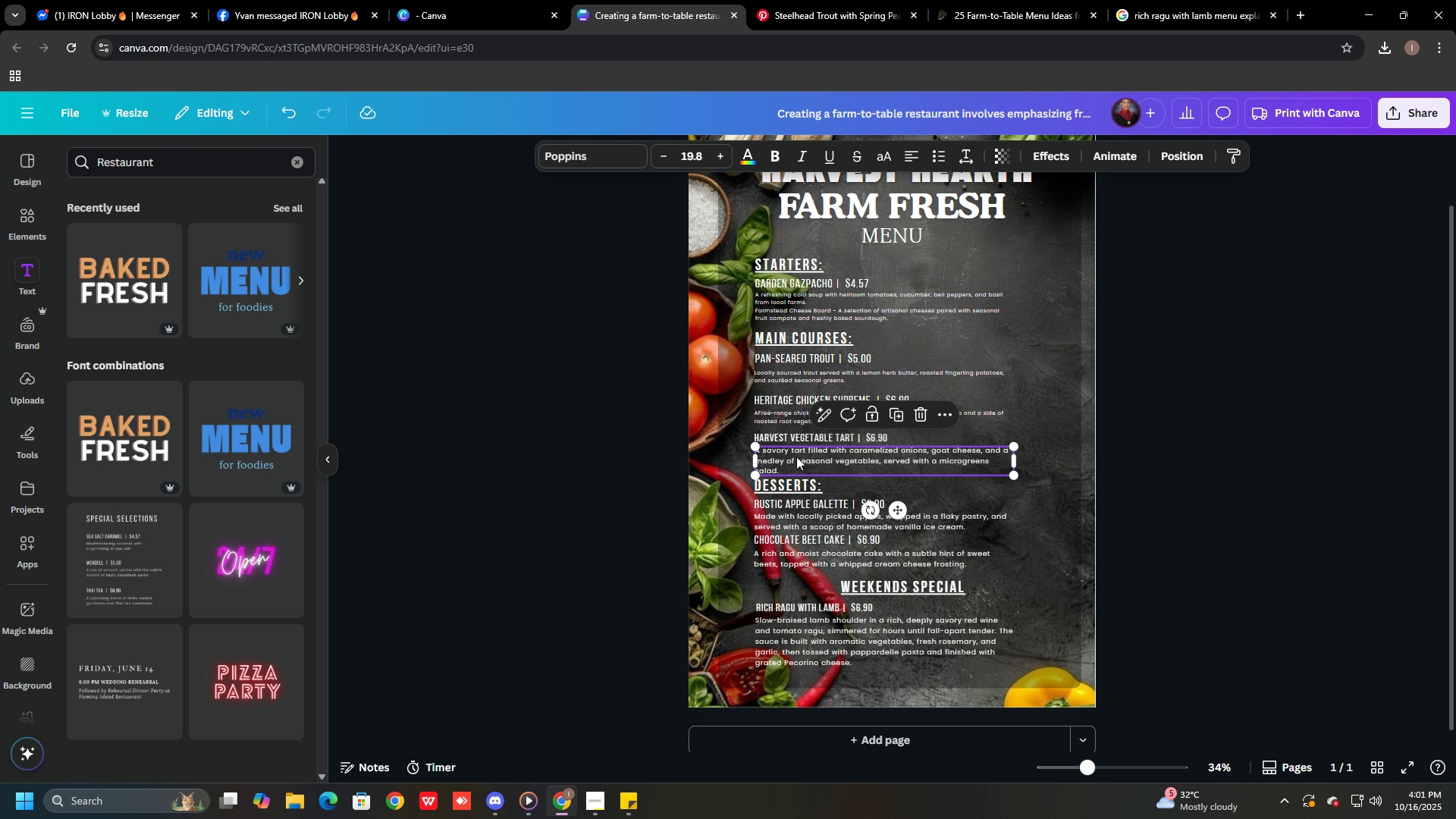 
left_click([705, 153])
 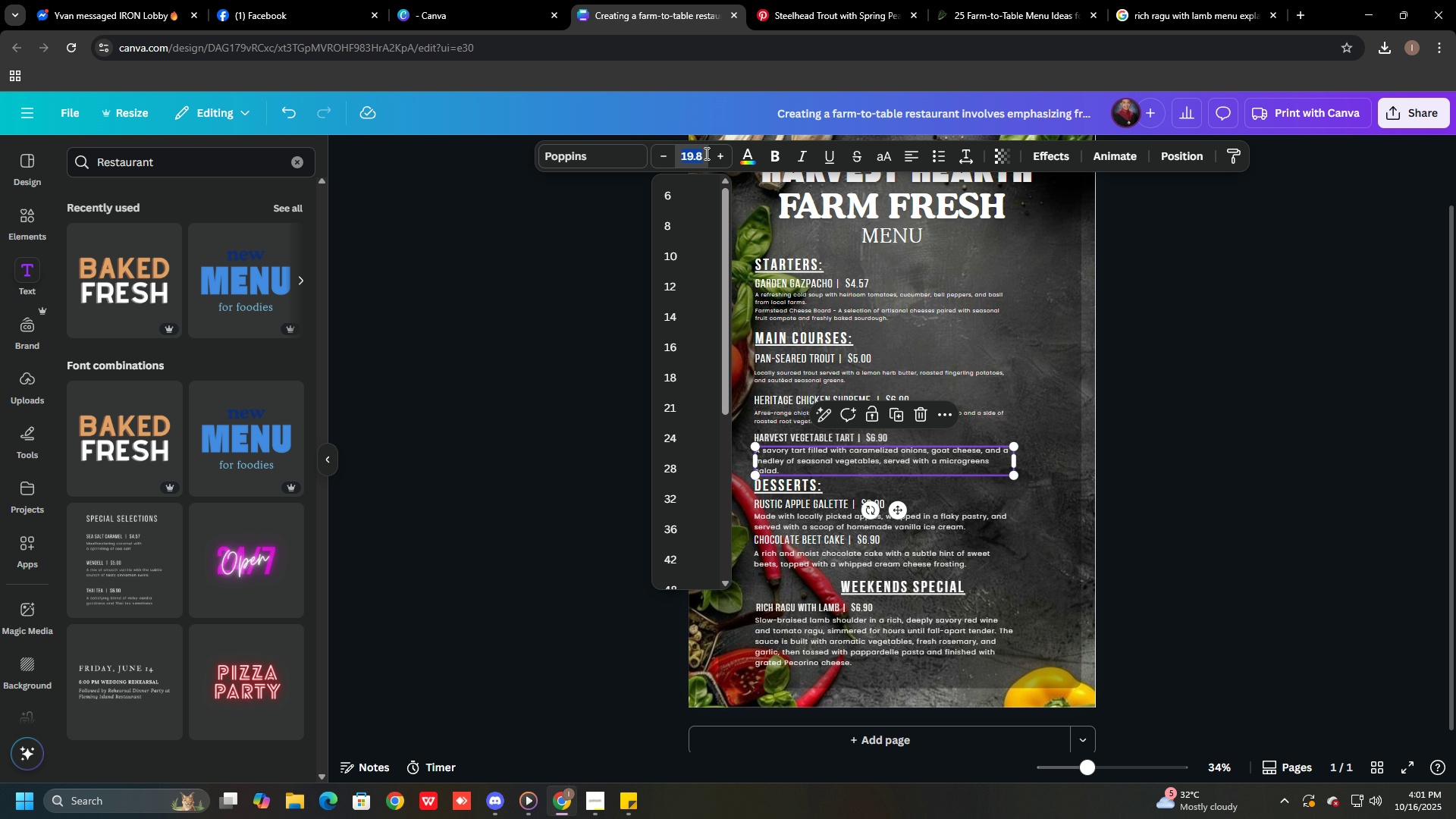 
left_click_drag(start_coordinate=[705, 153], to_coordinate=[676, 153])
 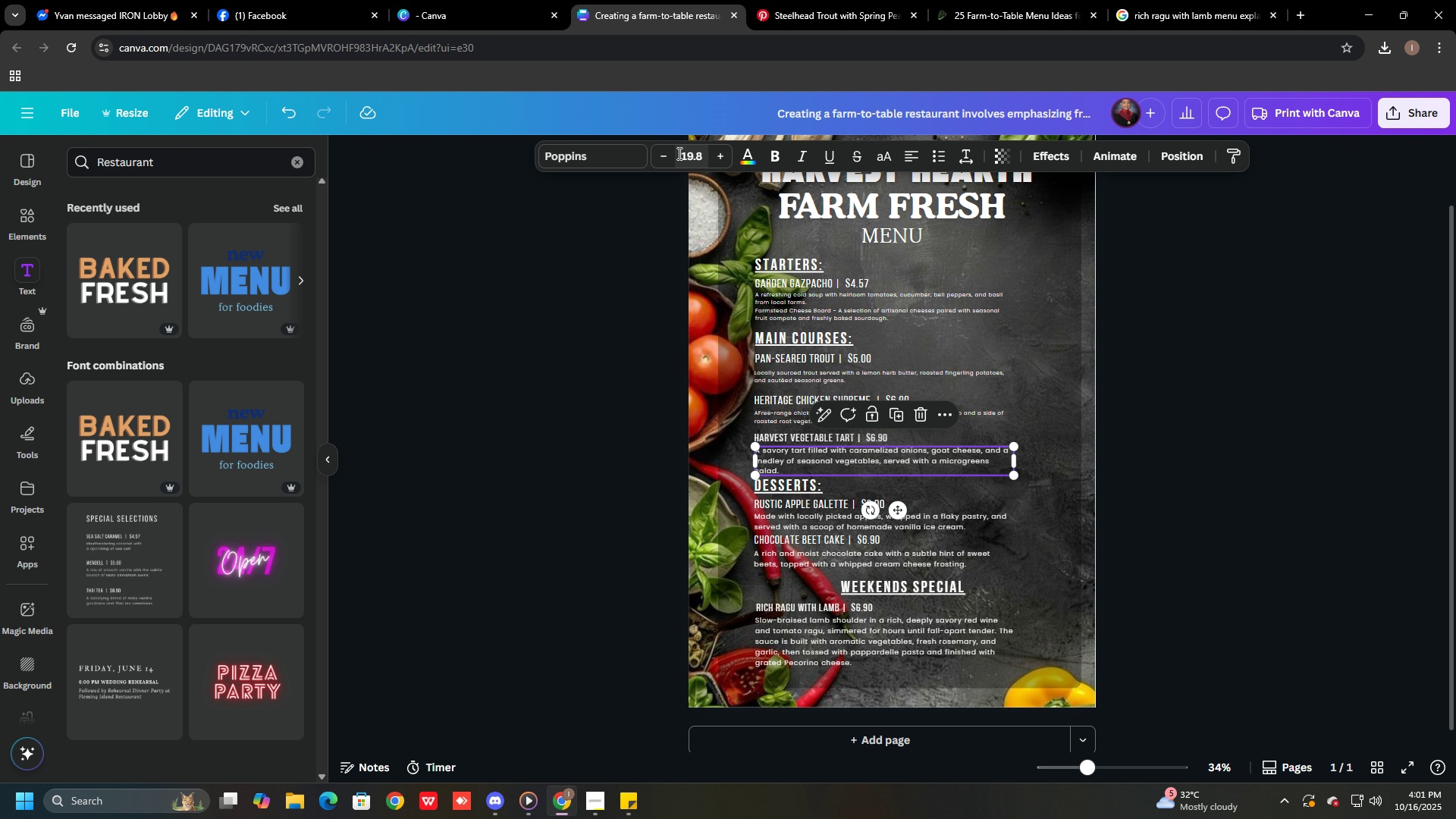 
left_click_drag(start_coordinate=[678, 153], to_coordinate=[701, 156])
 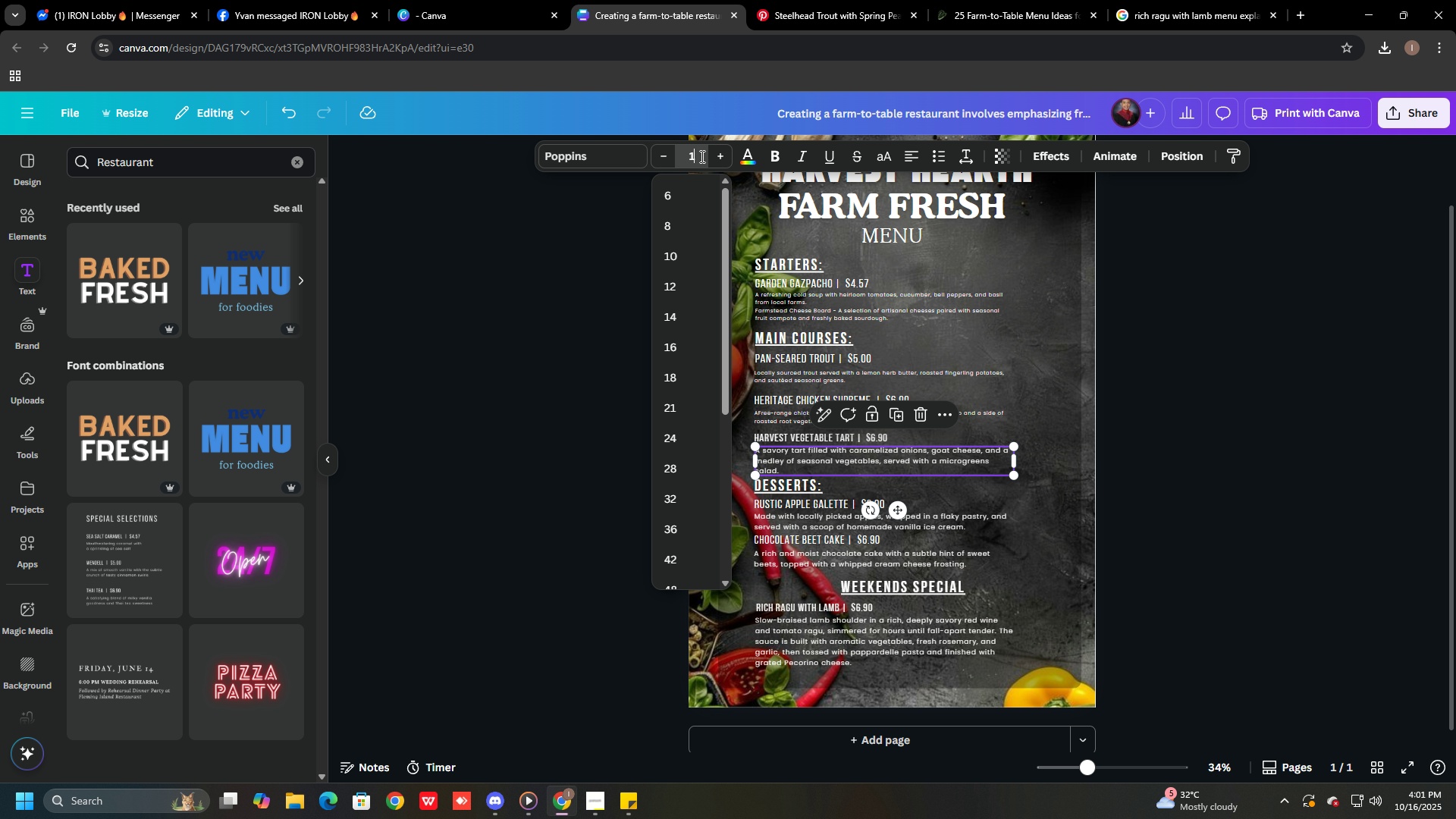 
key(Numpad1)
 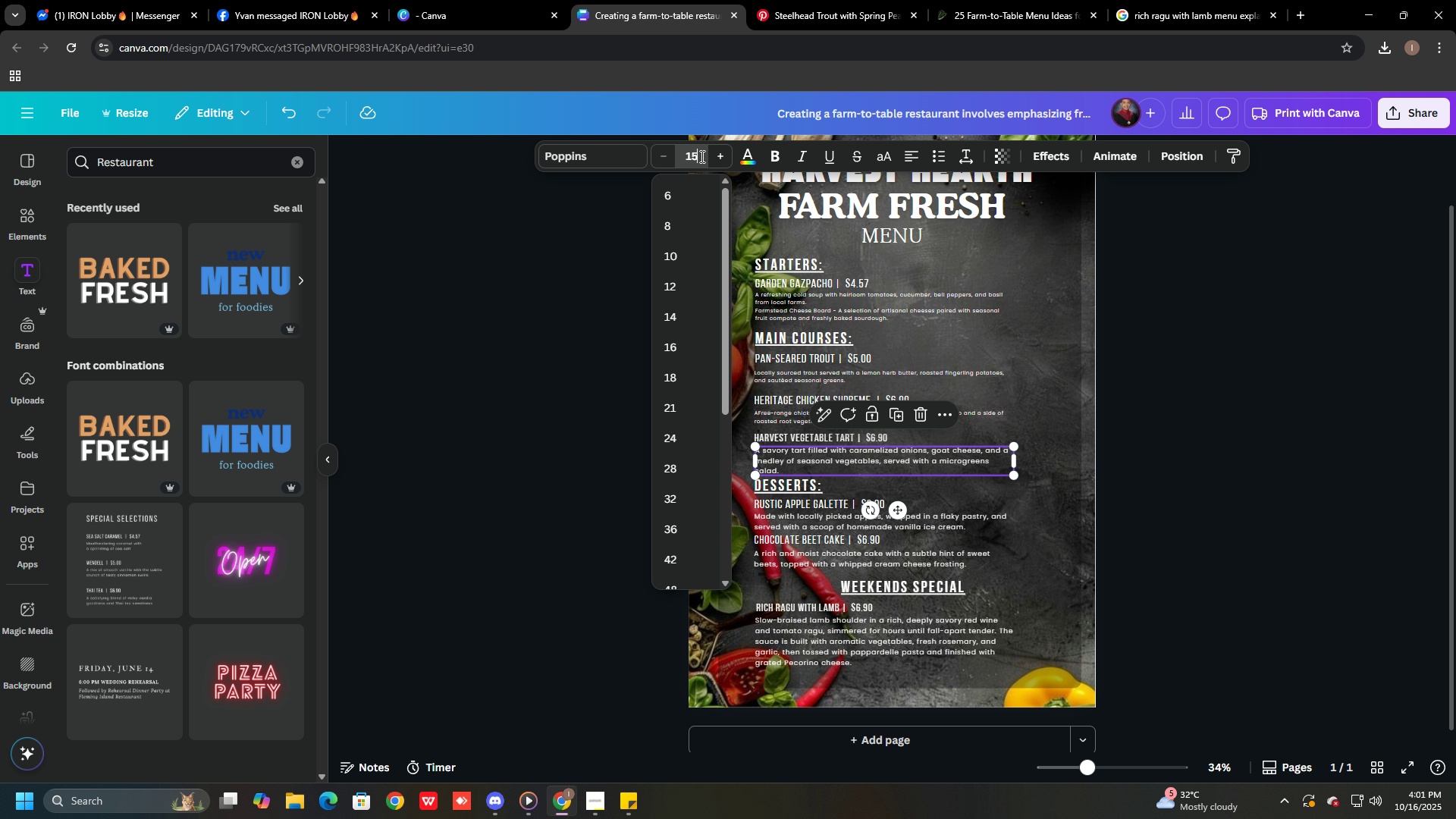 
key(Numpad5)
 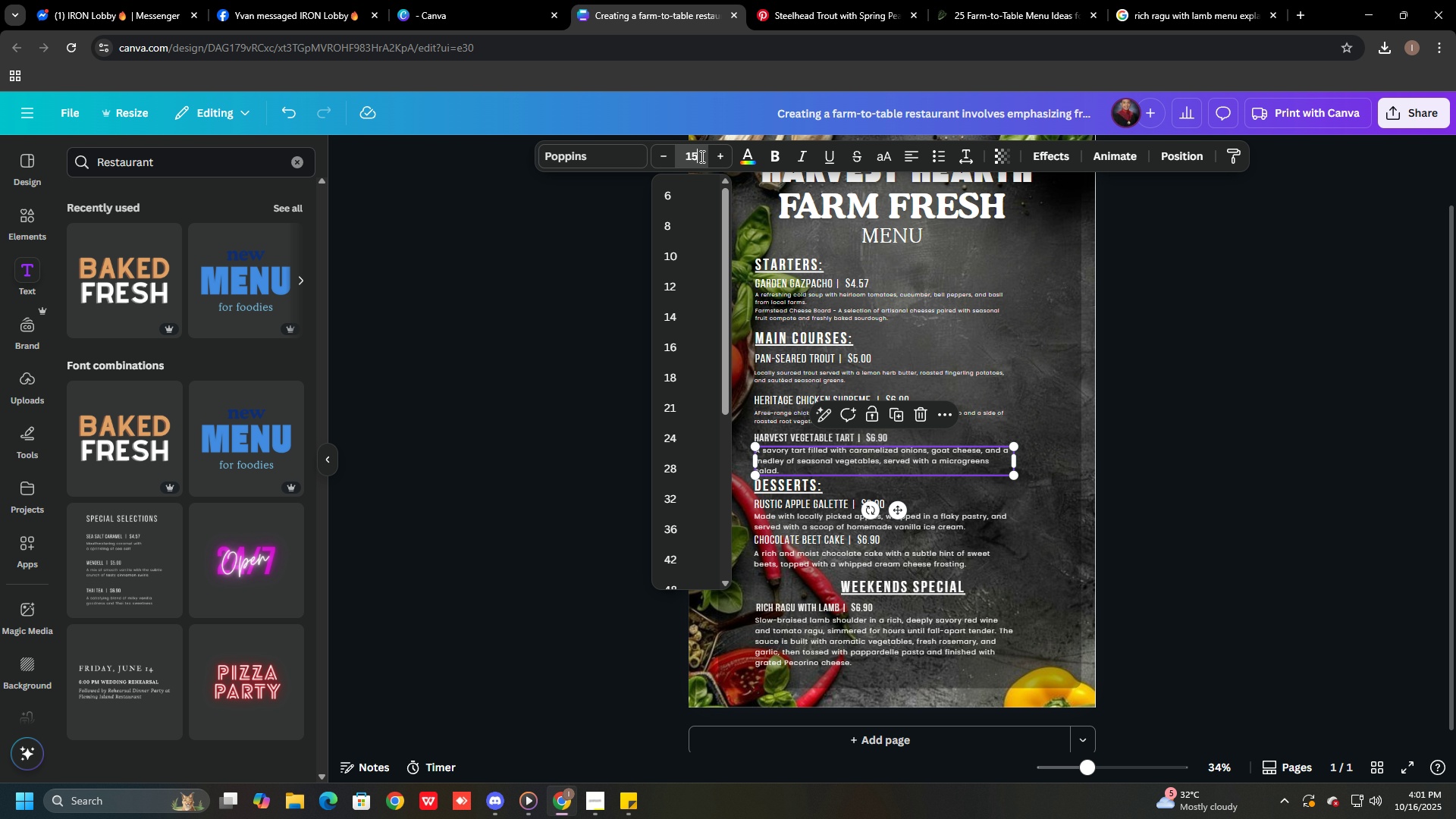 
key(NumpadEnter)
 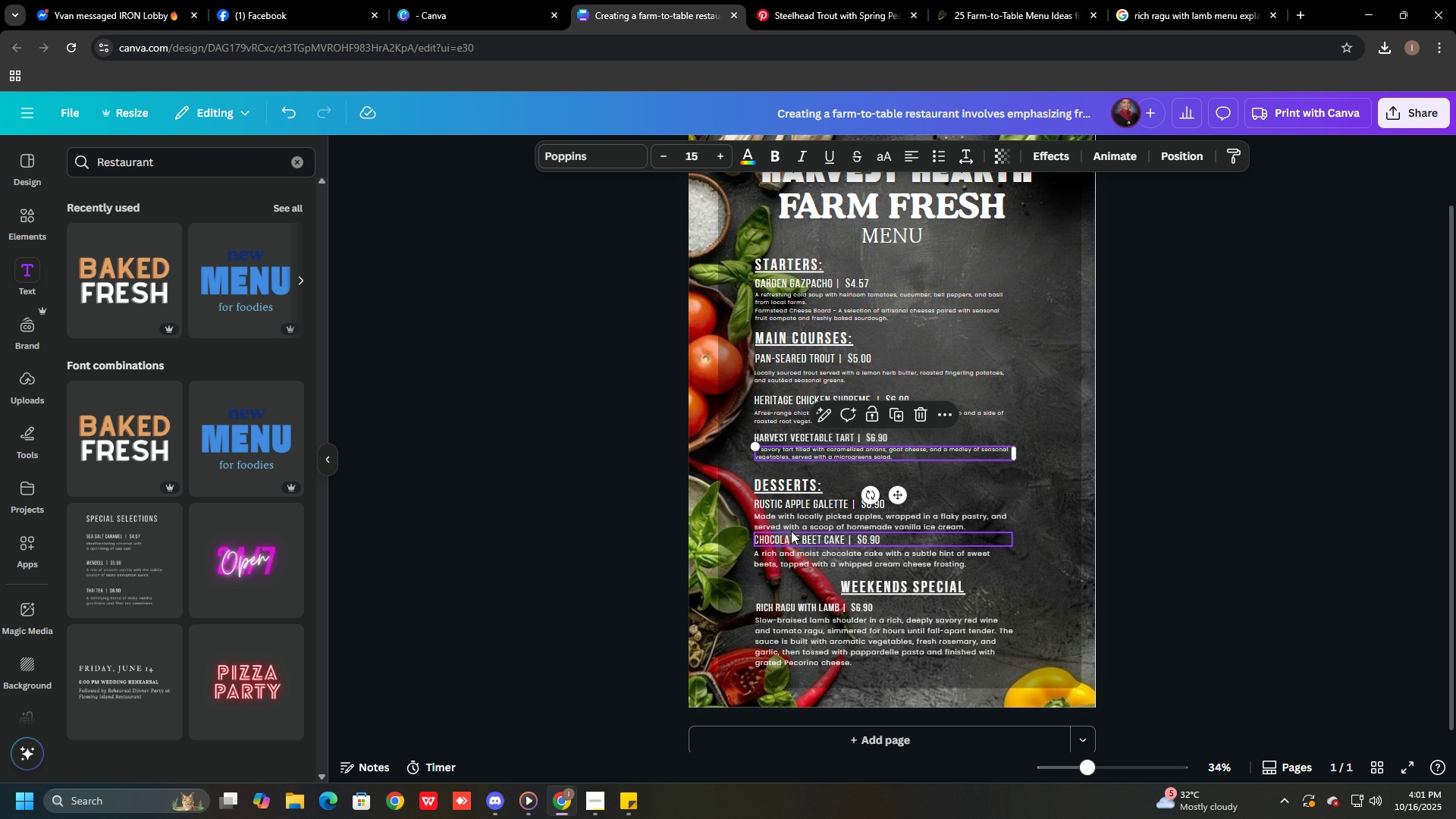 
left_click([791, 523])
 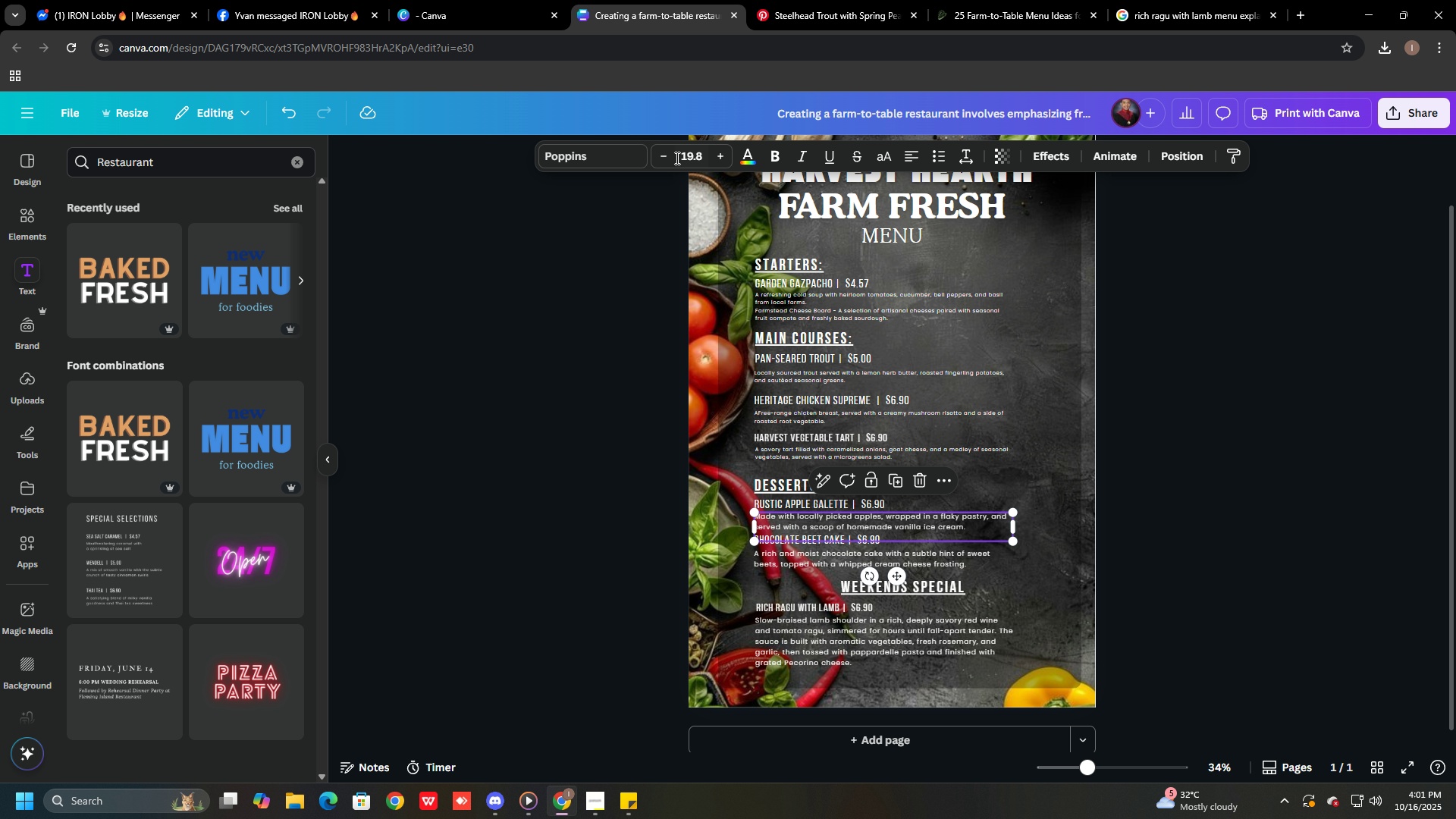 
left_click_drag(start_coordinate=[675, 155], to_coordinate=[706, 153])
 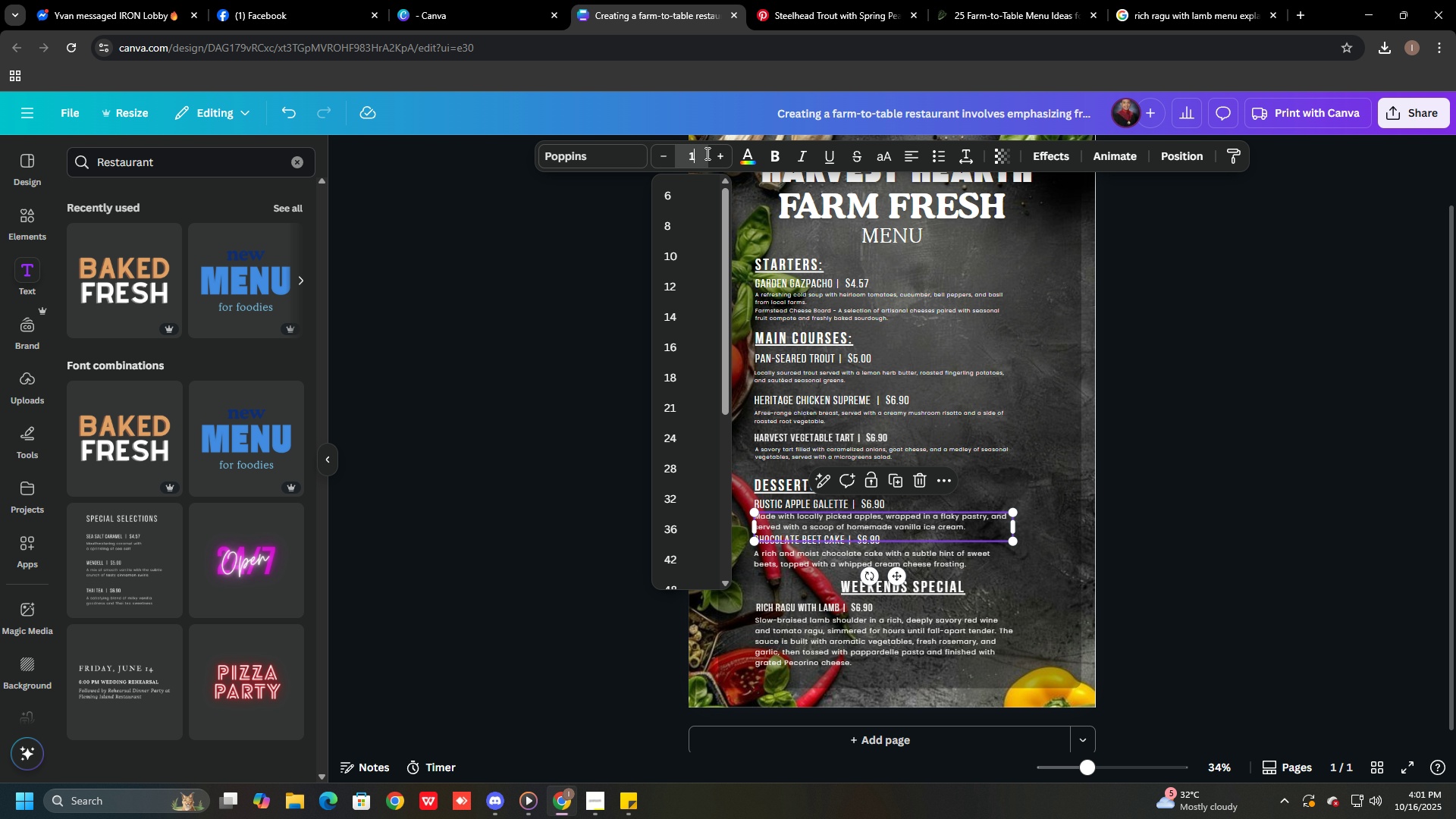 
key(Numpad1)
 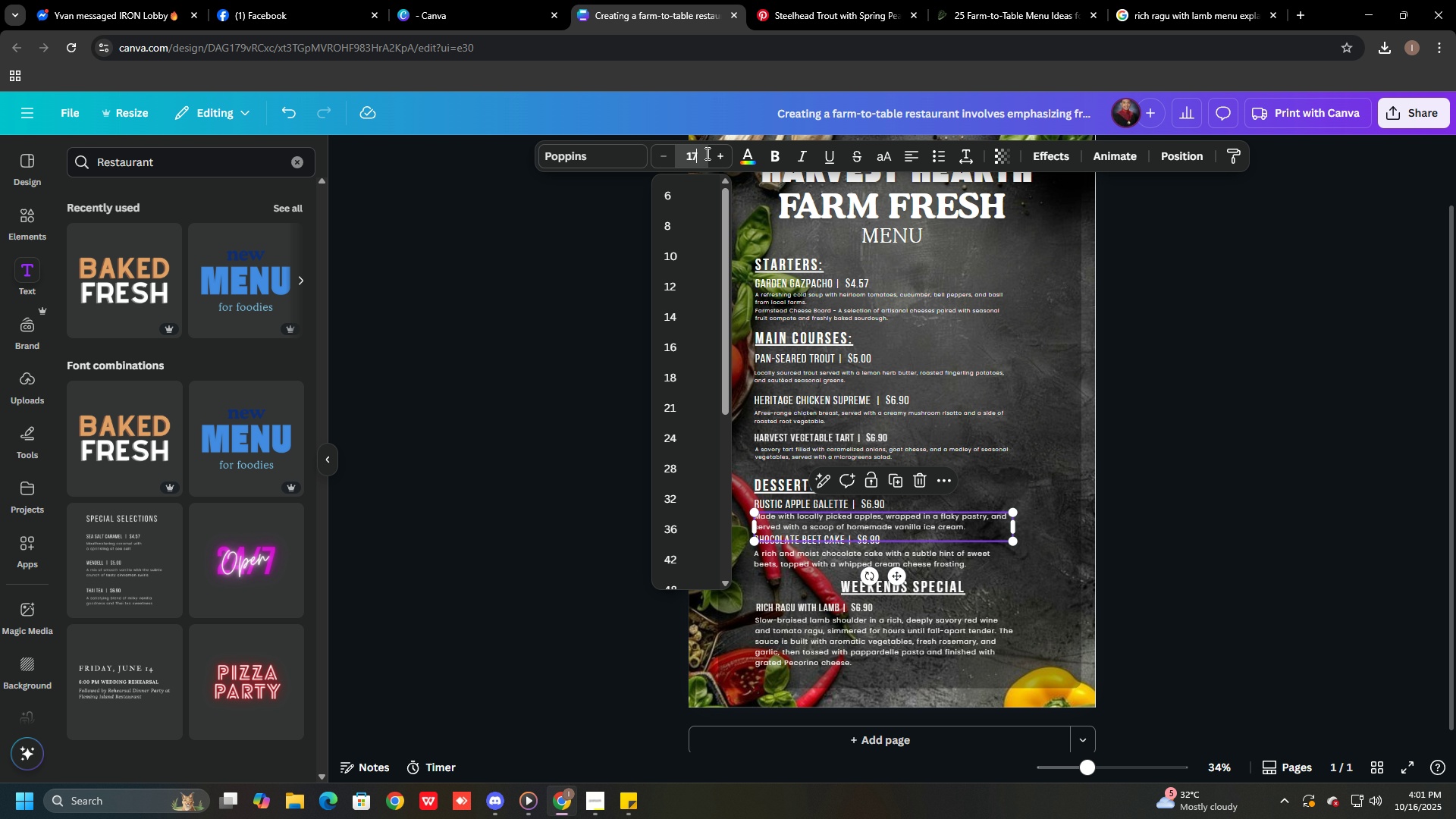 
key(Numpad7)
 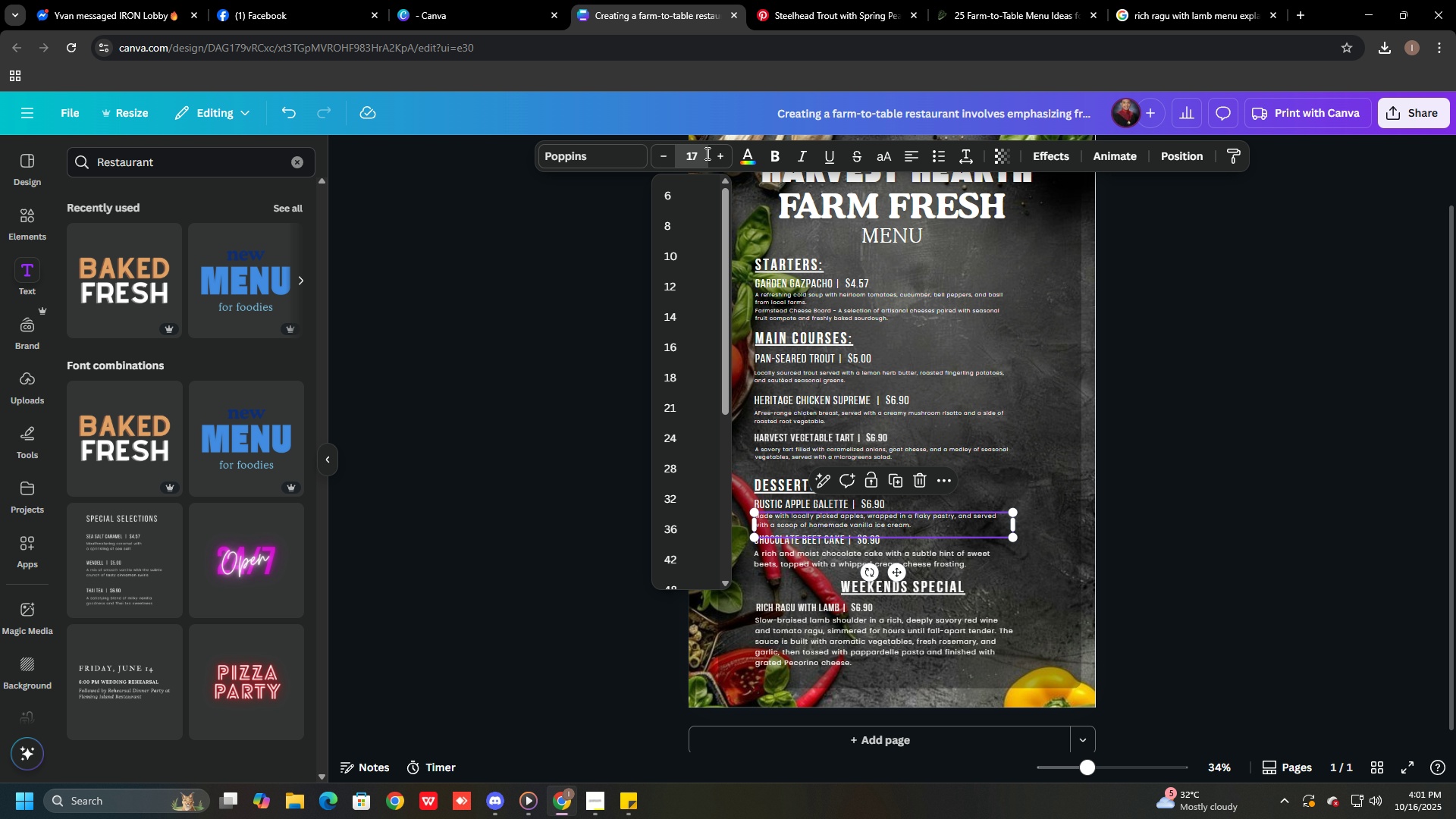 
key(NumpadEnter)
 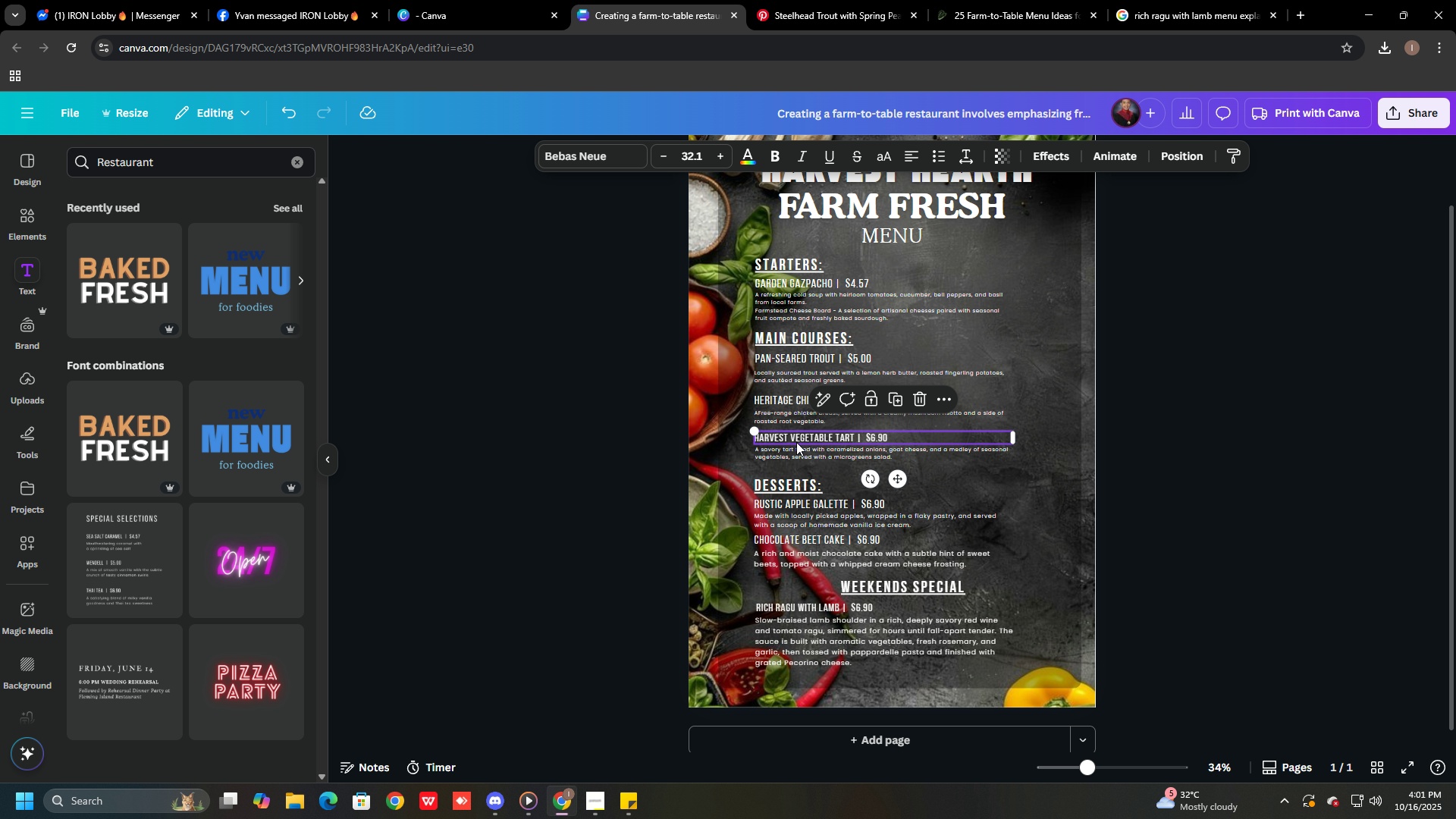 
double_click([793, 451])
 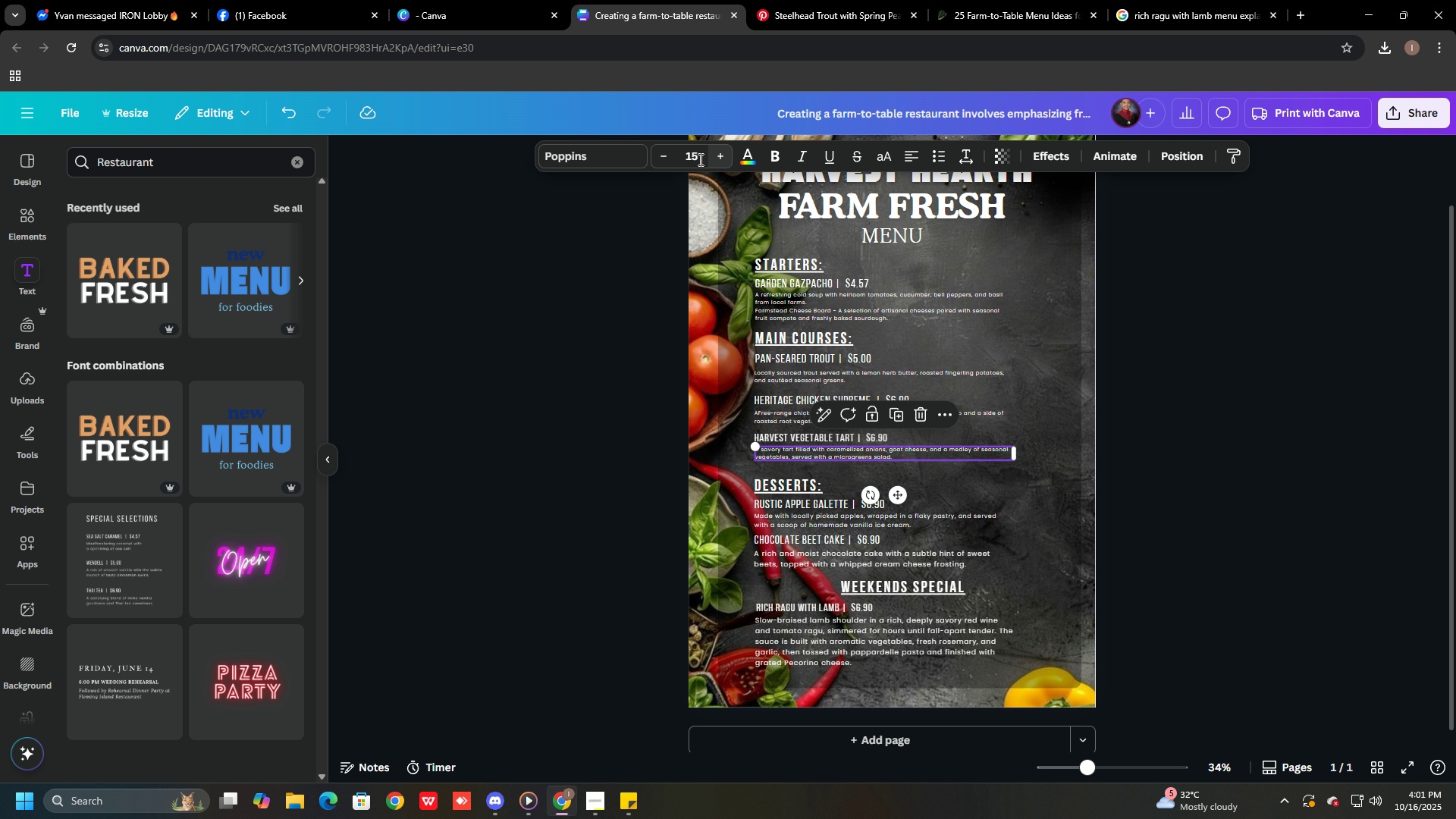 
left_click_drag(start_coordinate=[699, 159], to_coordinate=[679, 156])
 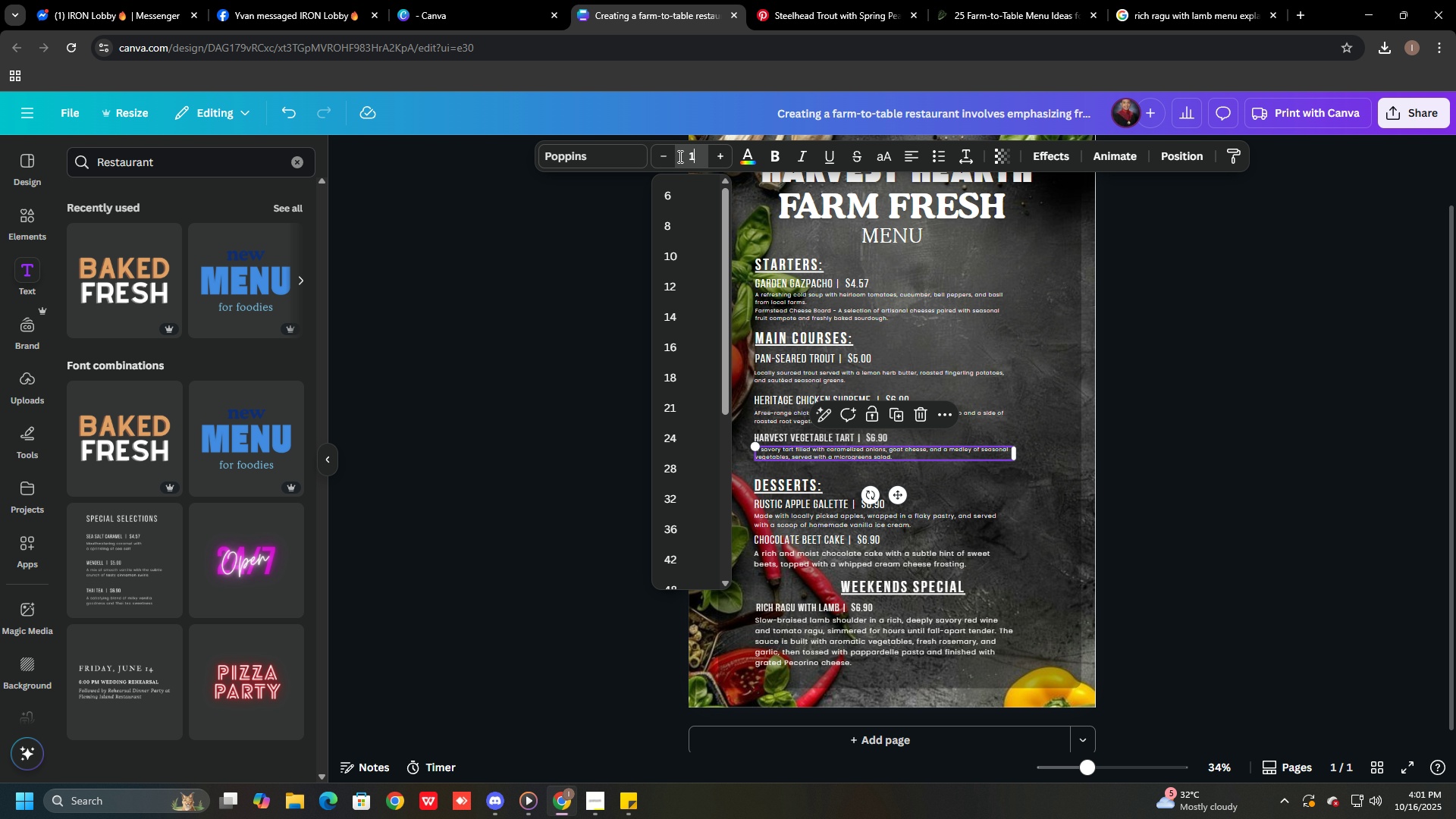 
key(Numpad1)
 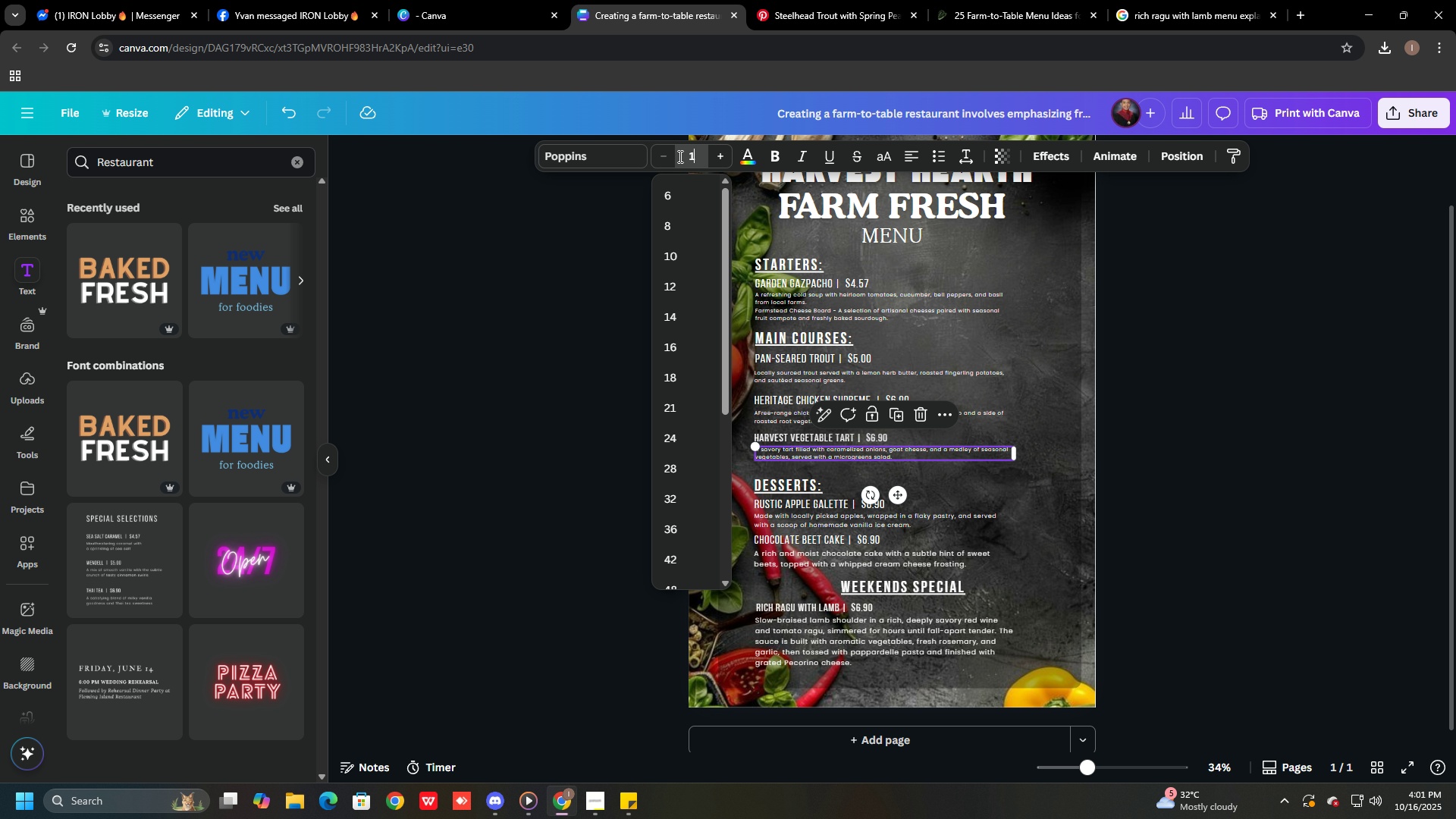 
key(Numpad7)
 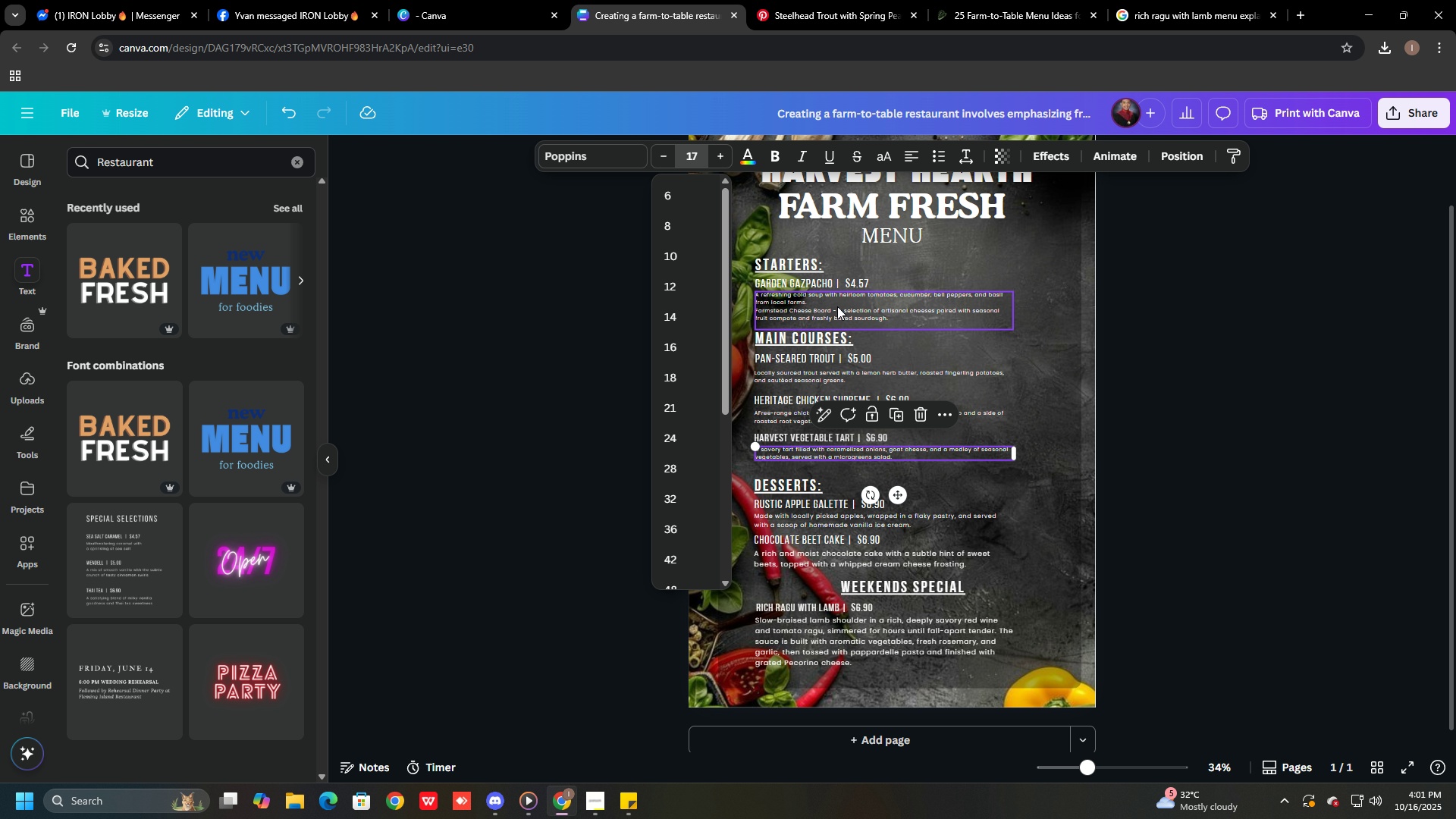 
left_click([837, 306])
 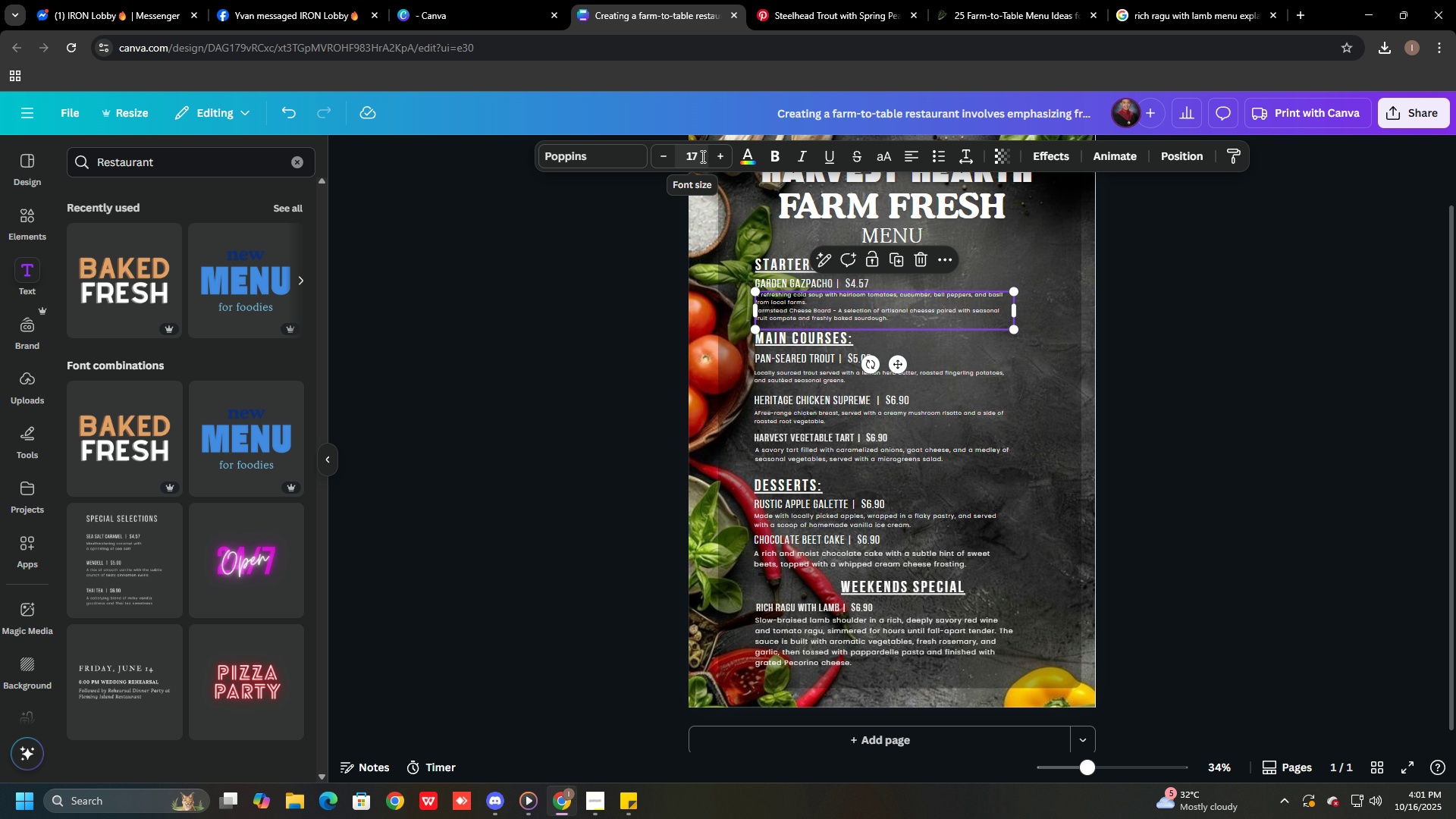 
left_click([701, 156])
 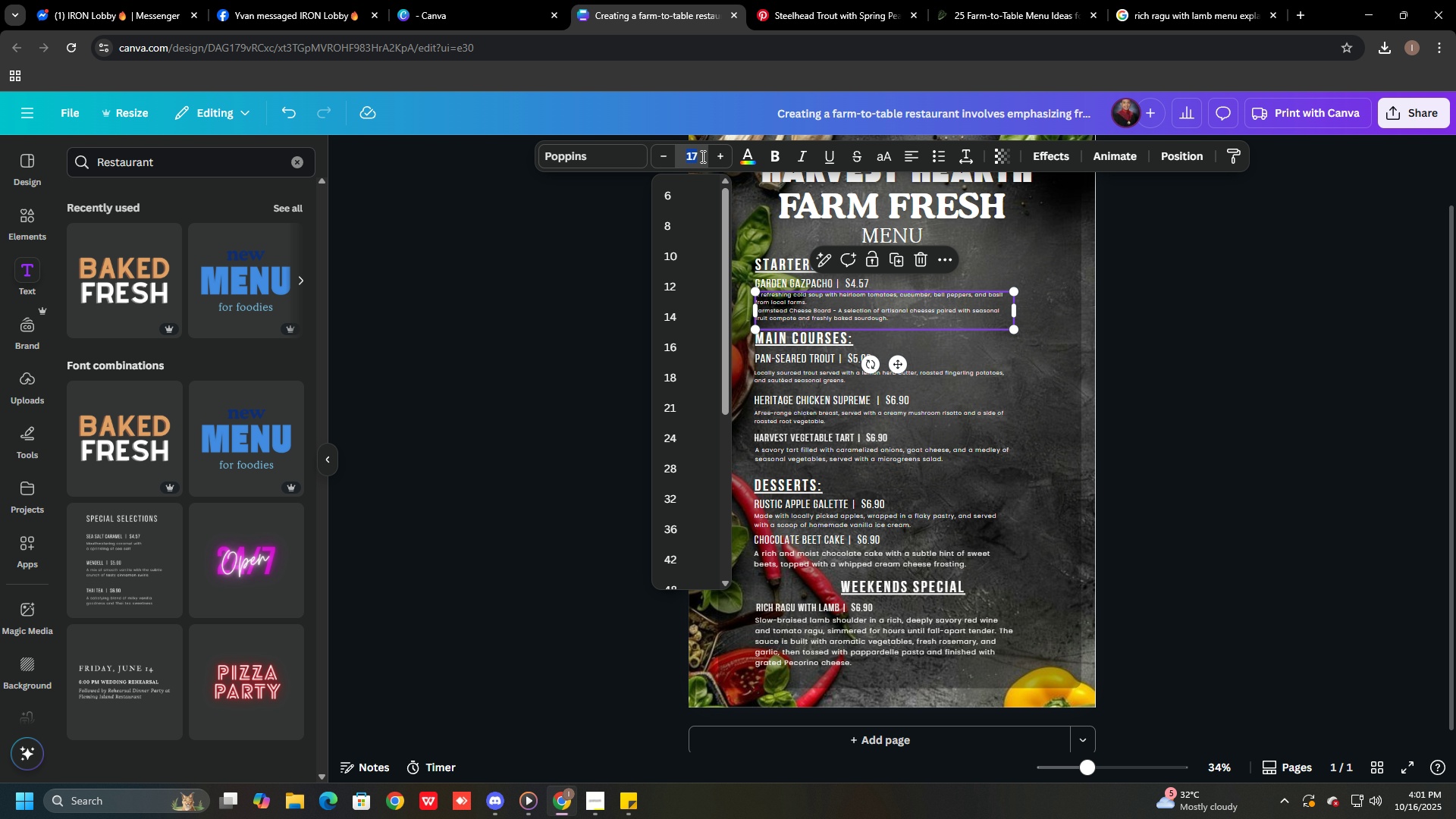 
key(Numpad1)
 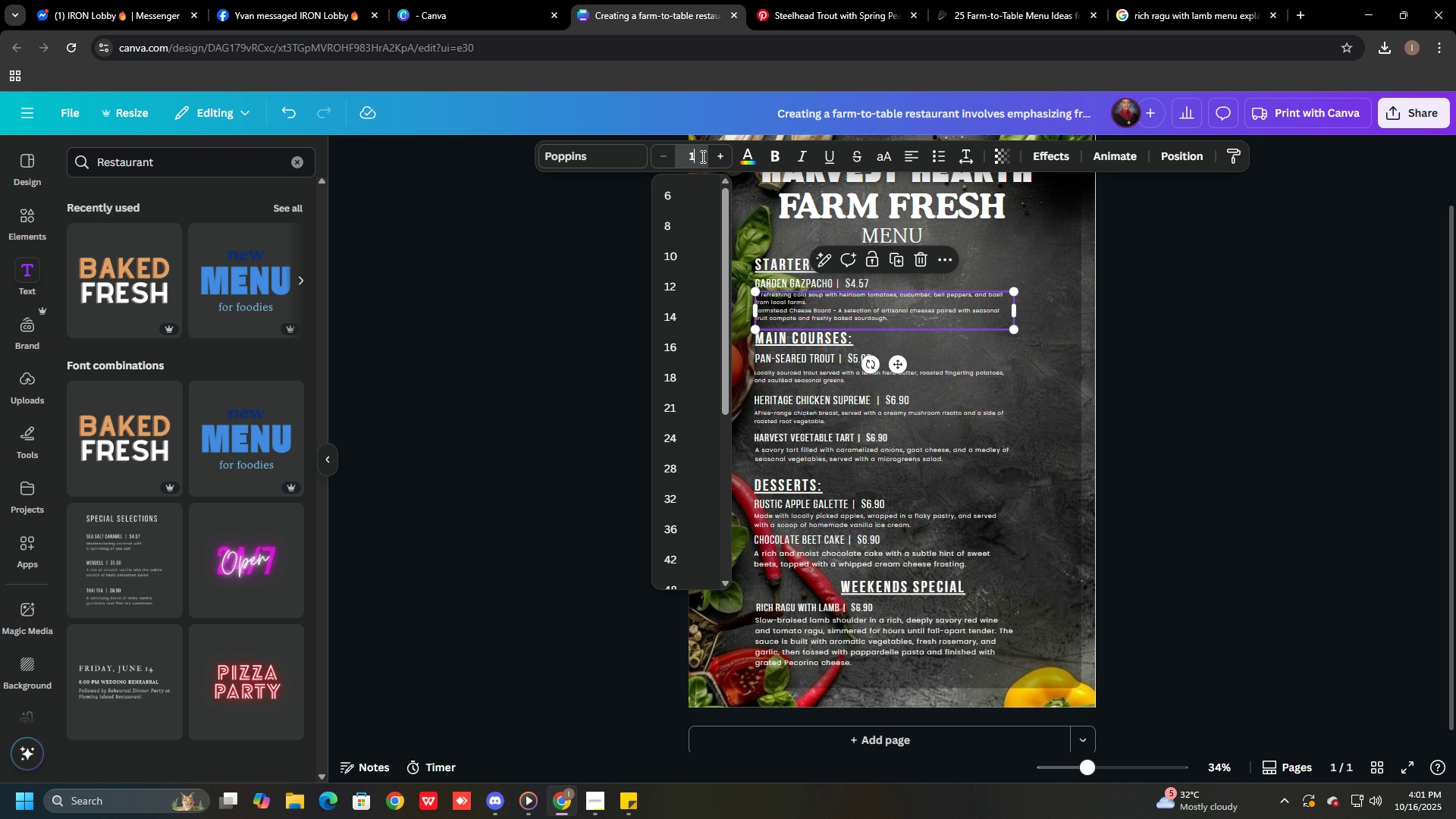 
key(Numpad7)
 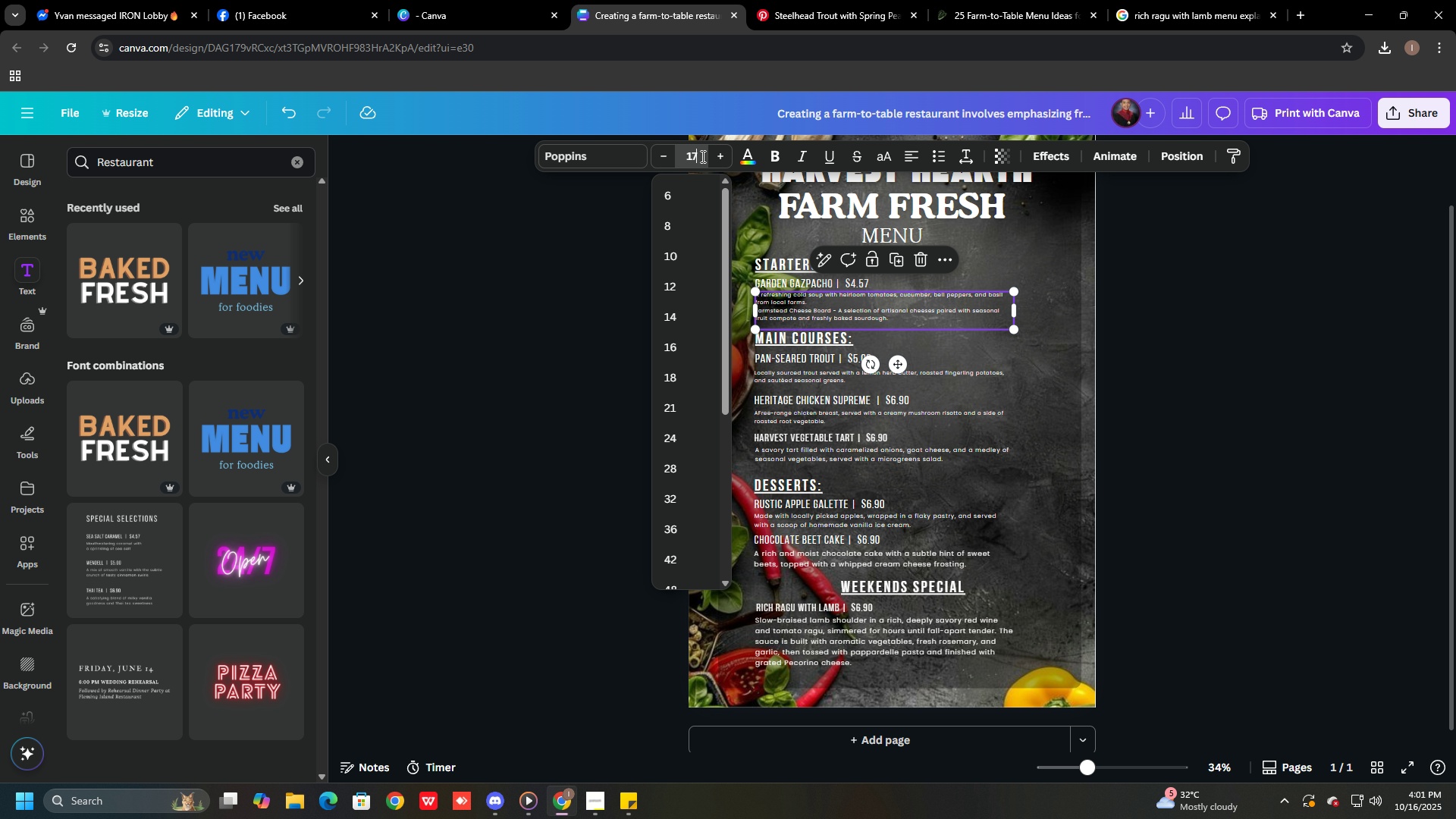 
key(NumpadEnter)
 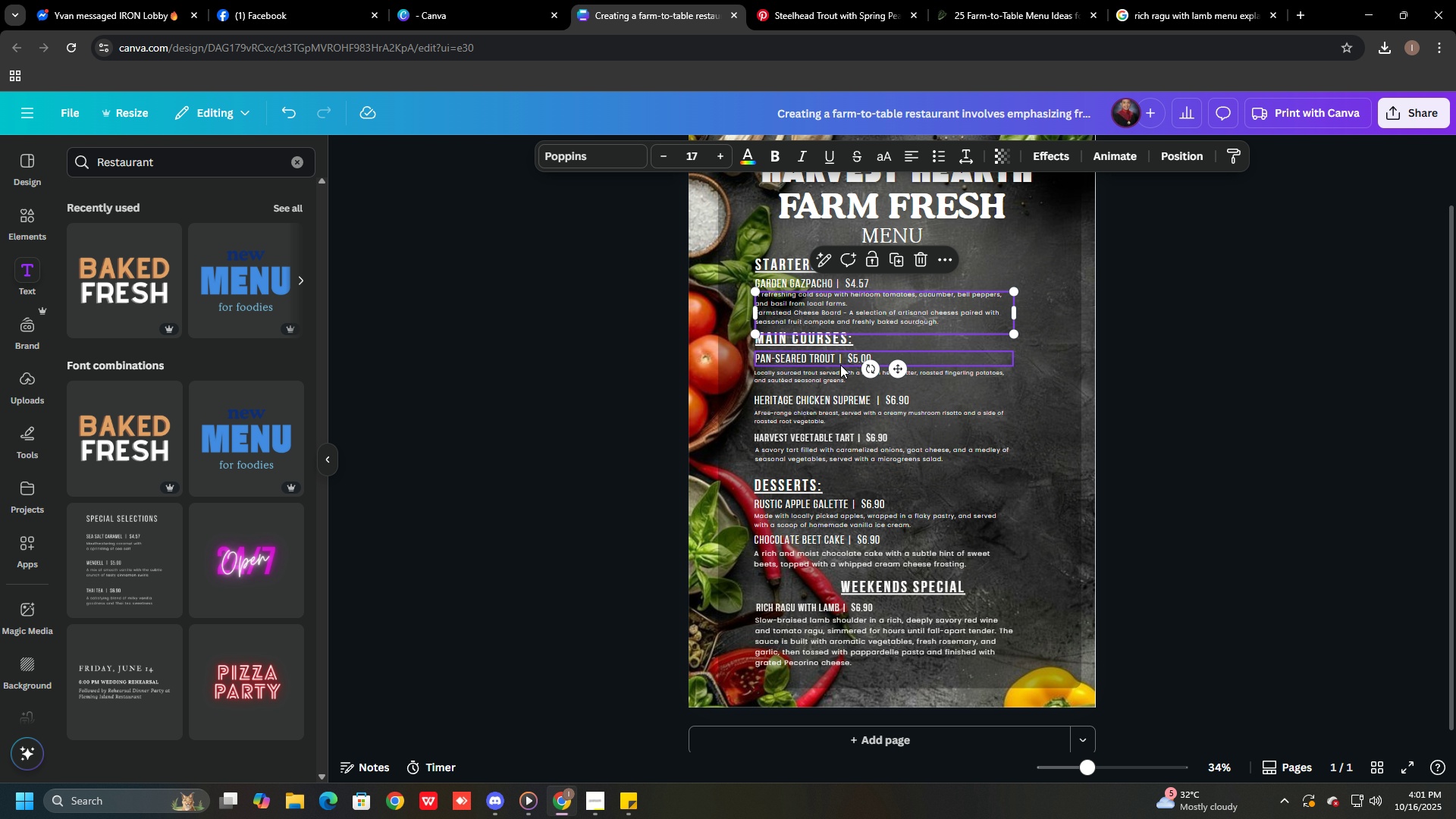 
left_click([800, 370])
 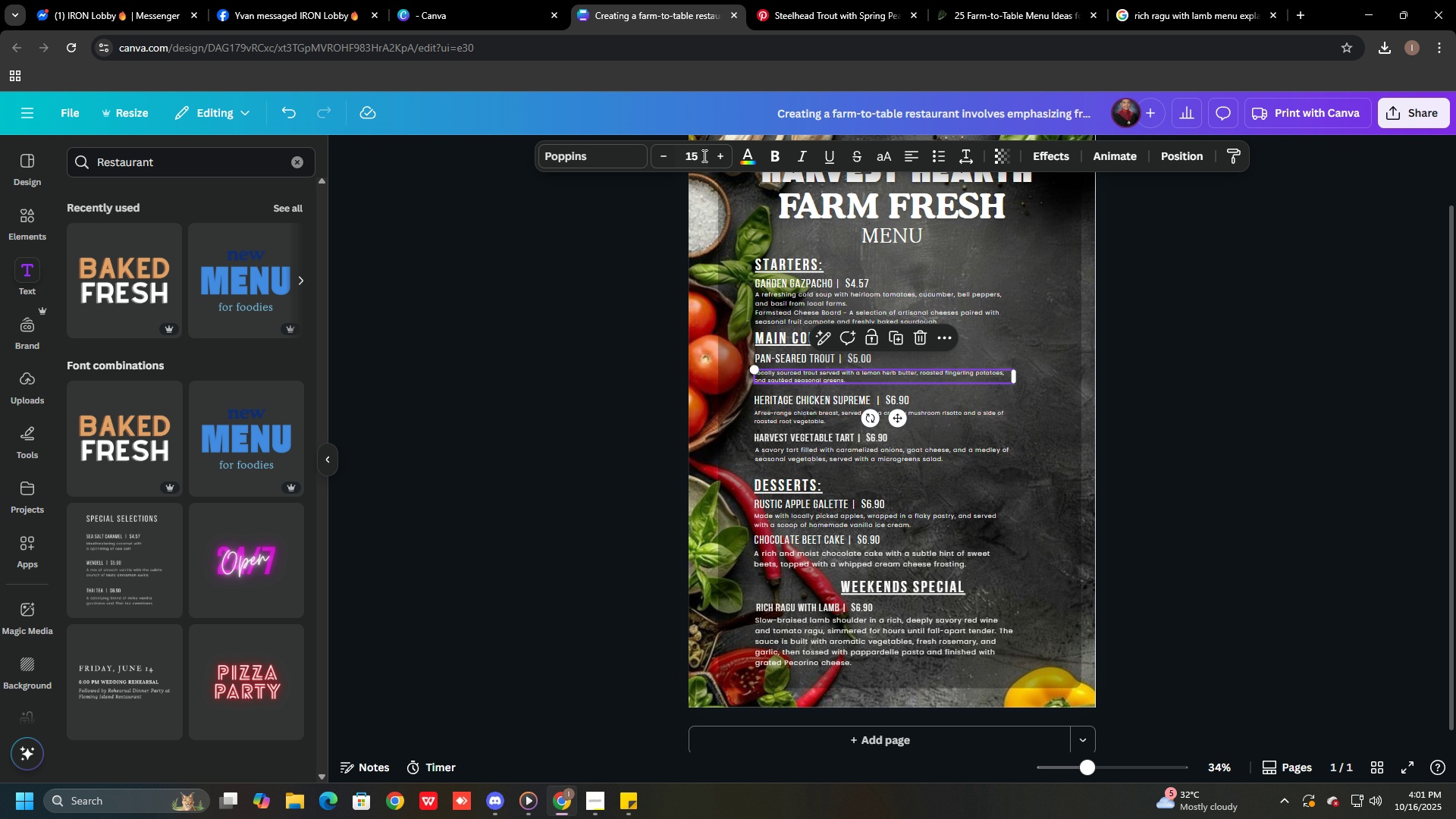 
left_click_drag(start_coordinate=[702, 153], to_coordinate=[626, 149])
 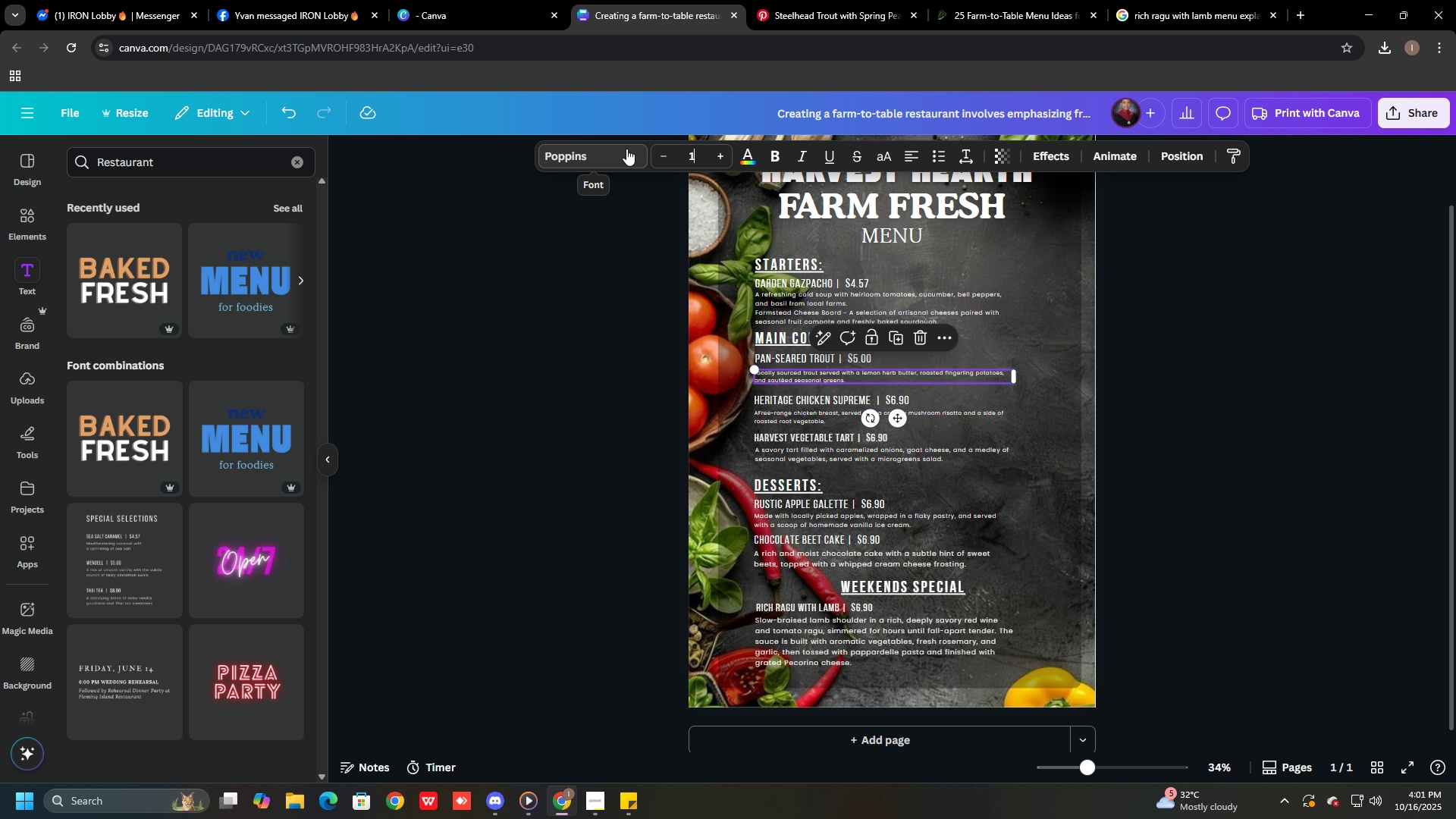 
key(Numpad1)
 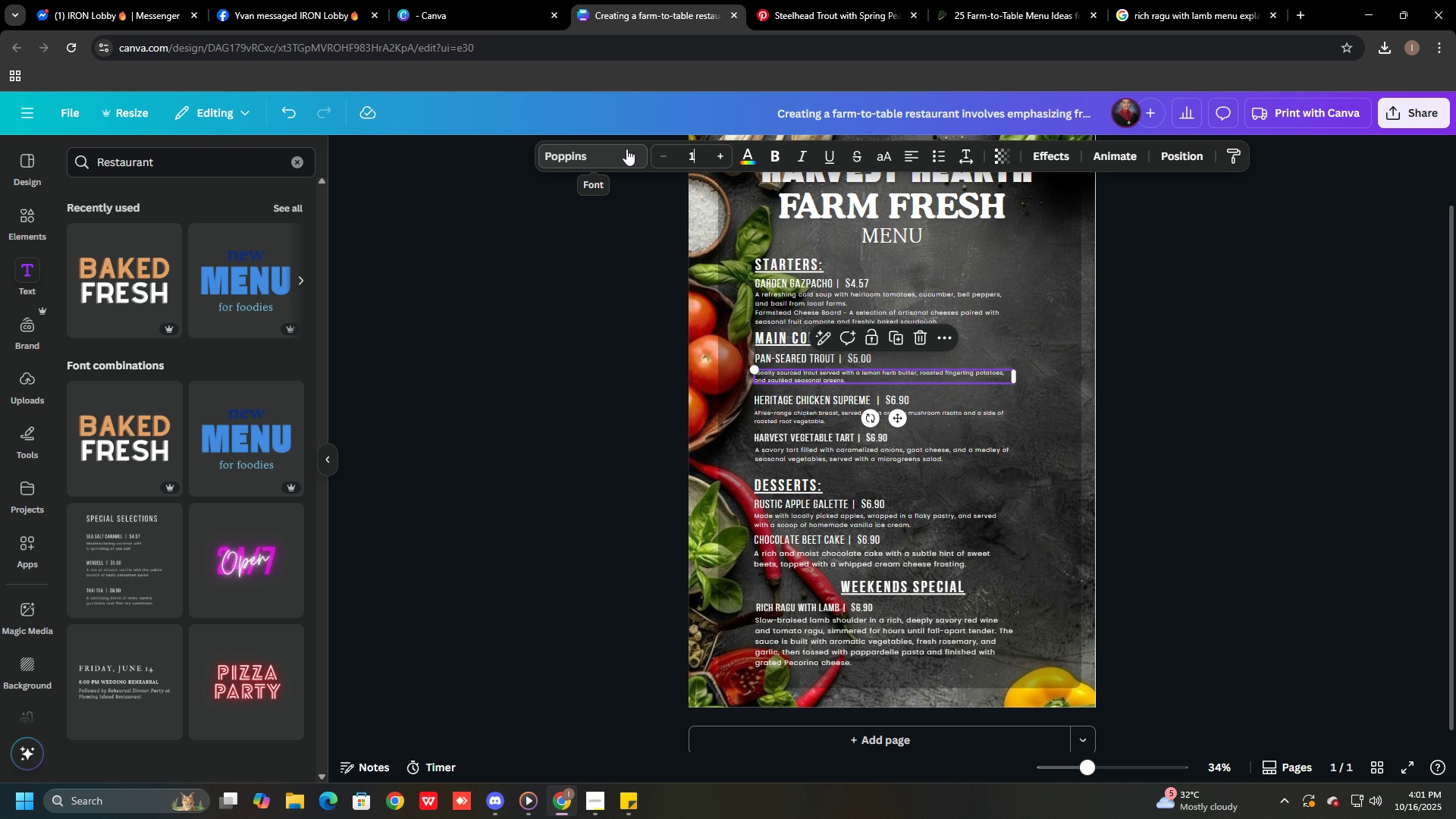 
key(Numpad7)
 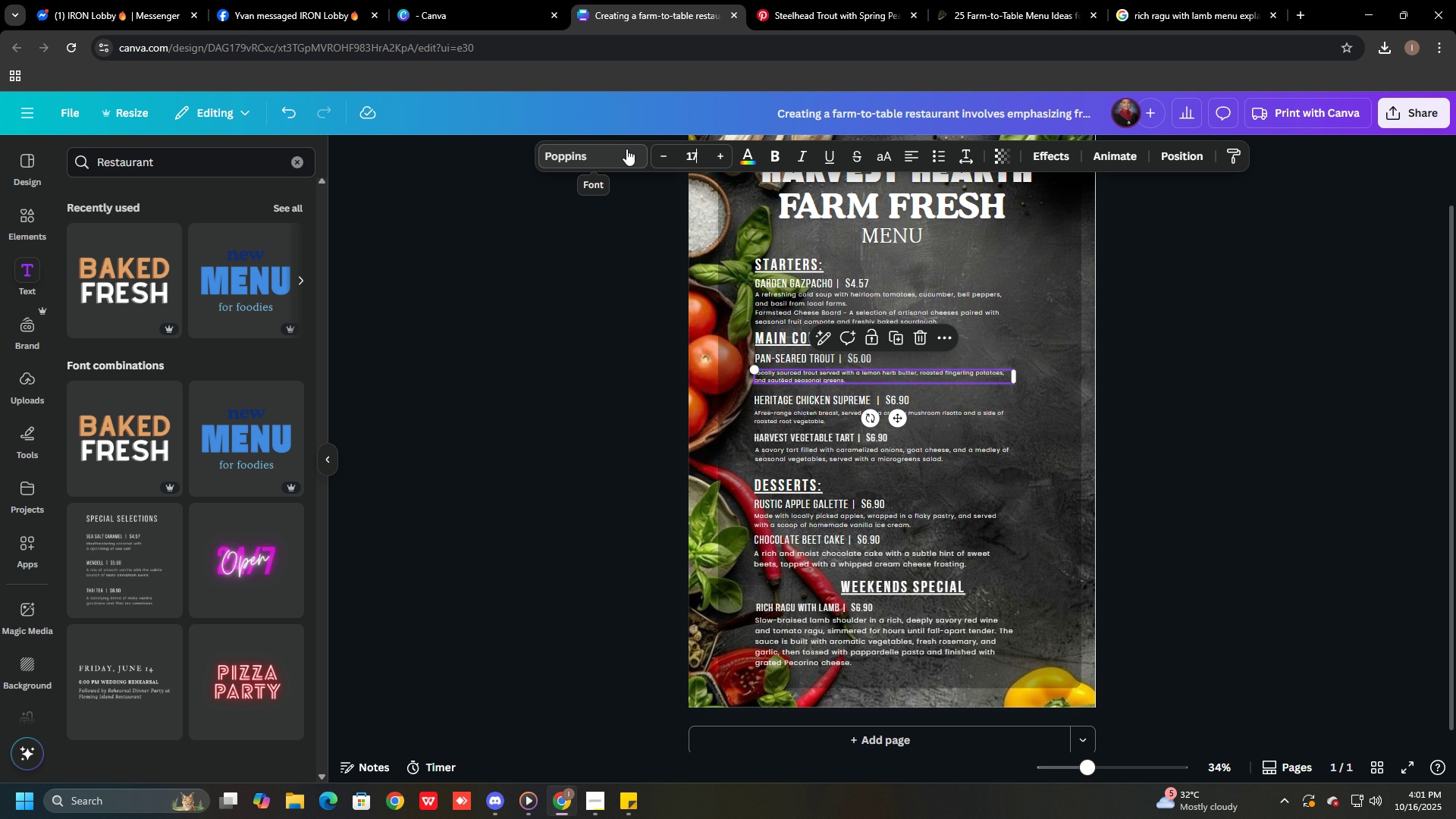 
key(NumpadEnter)
 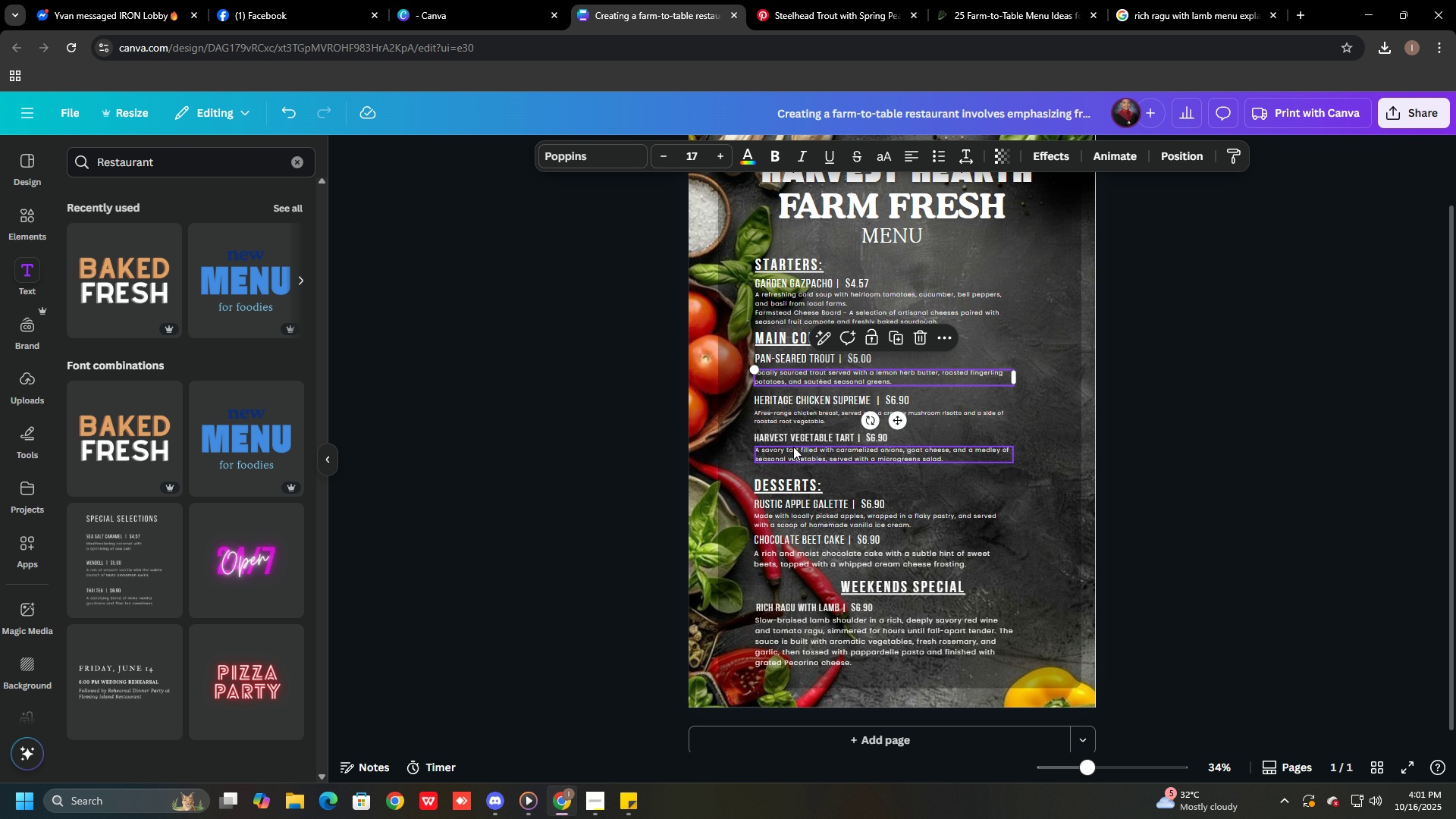 
left_click([793, 447])
 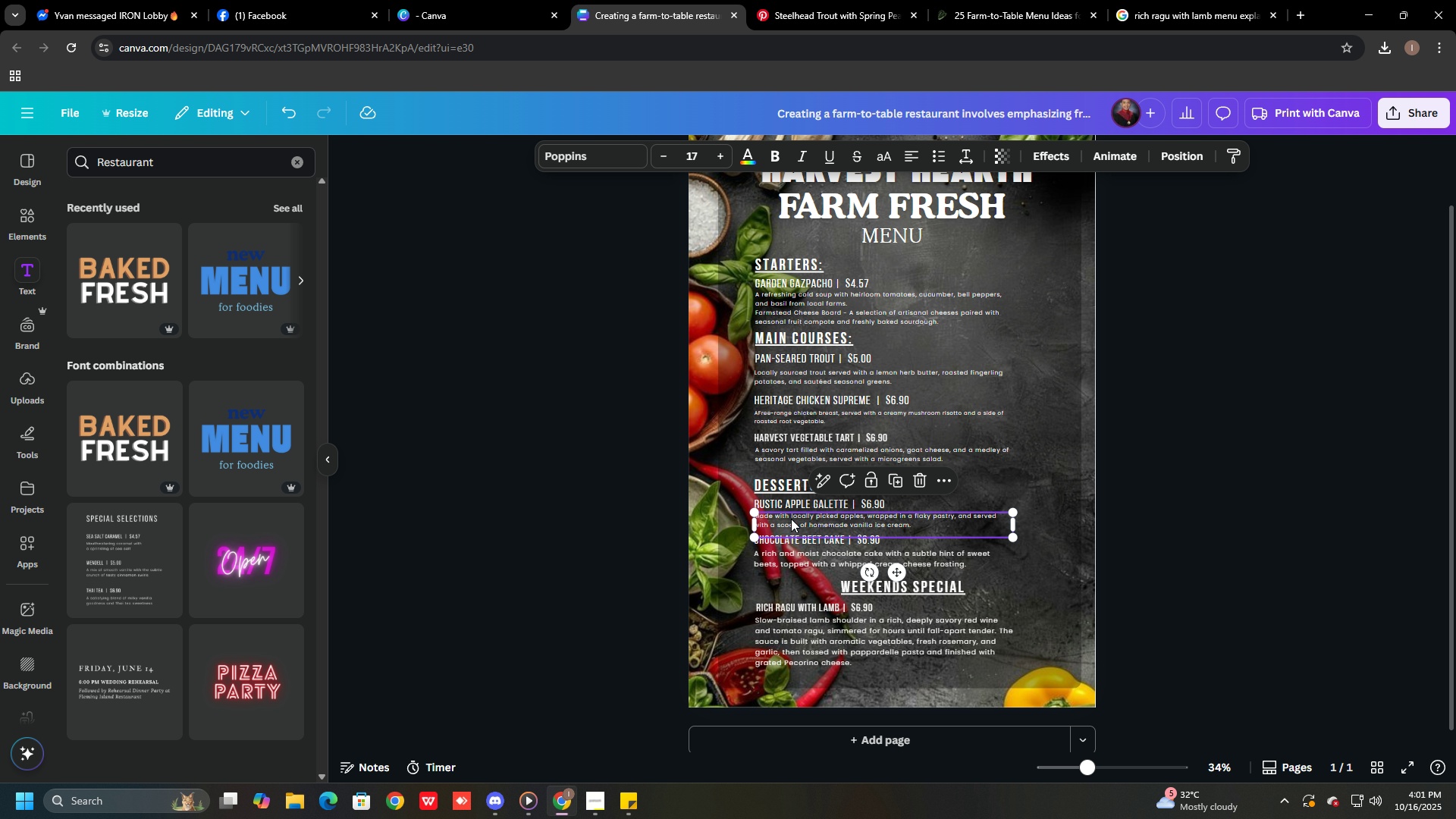 
left_click([791, 519])
 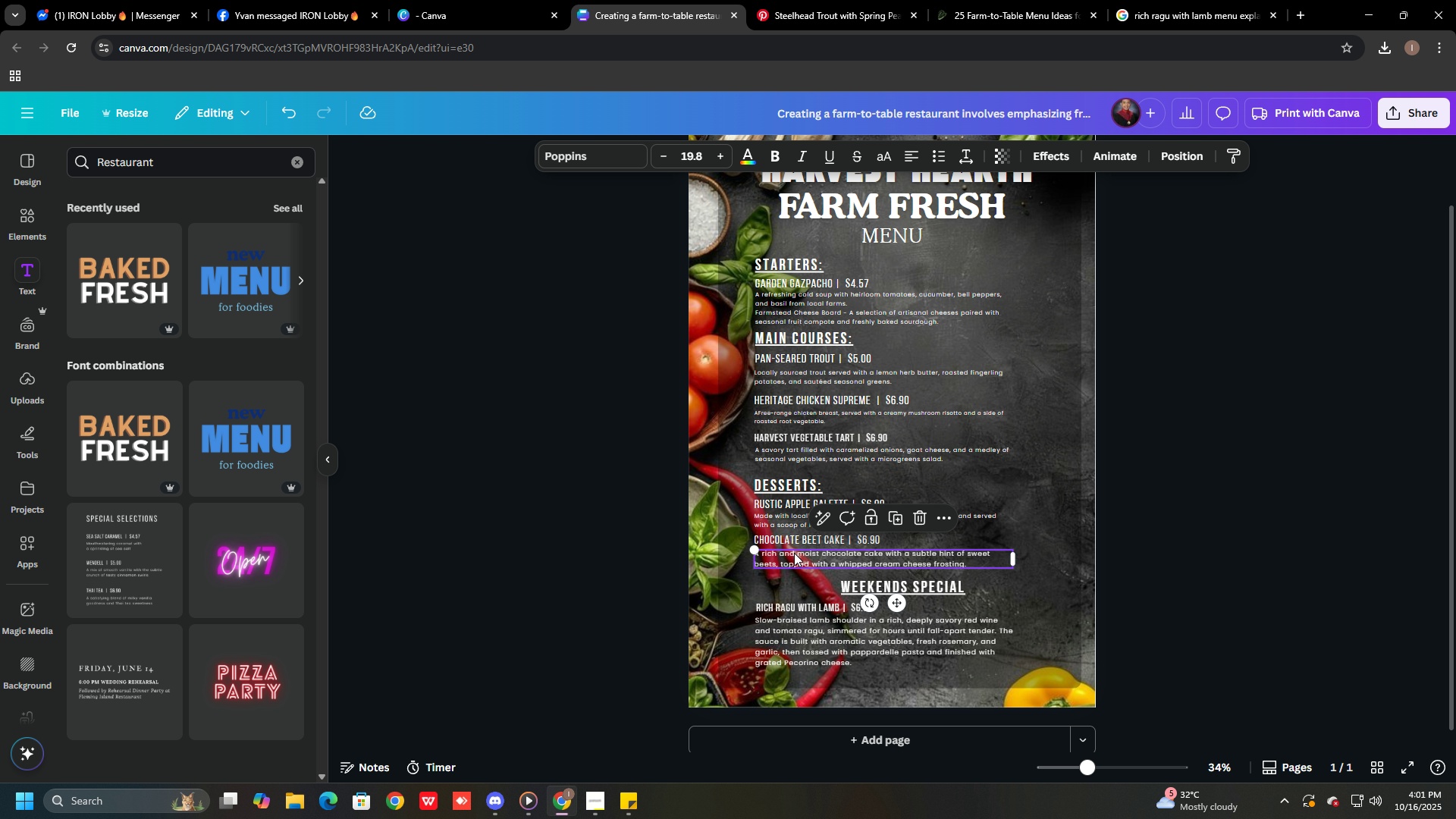 
left_click([794, 553])
 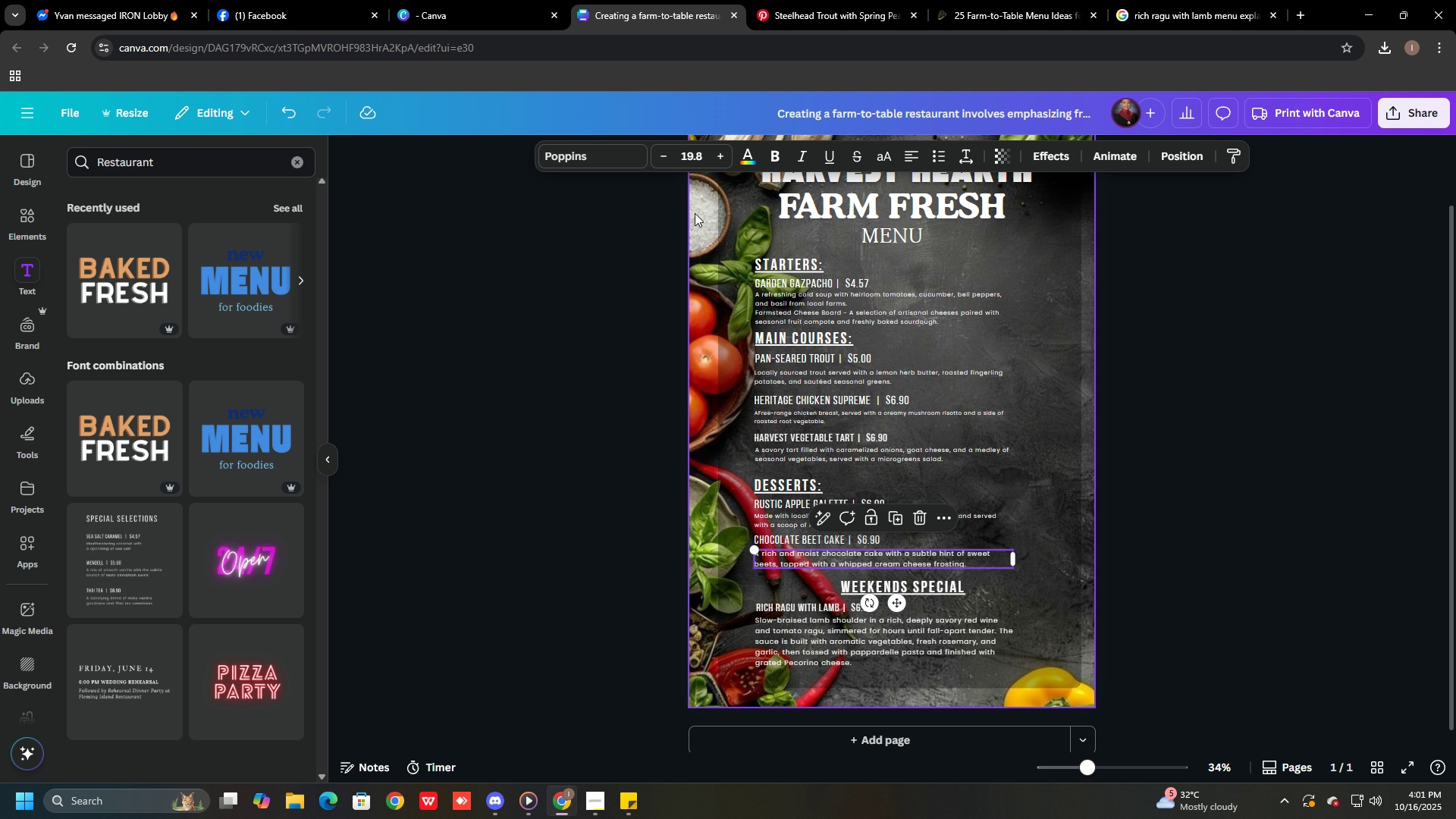 
left_click_drag(start_coordinate=[702, 159], to_coordinate=[629, 153])
 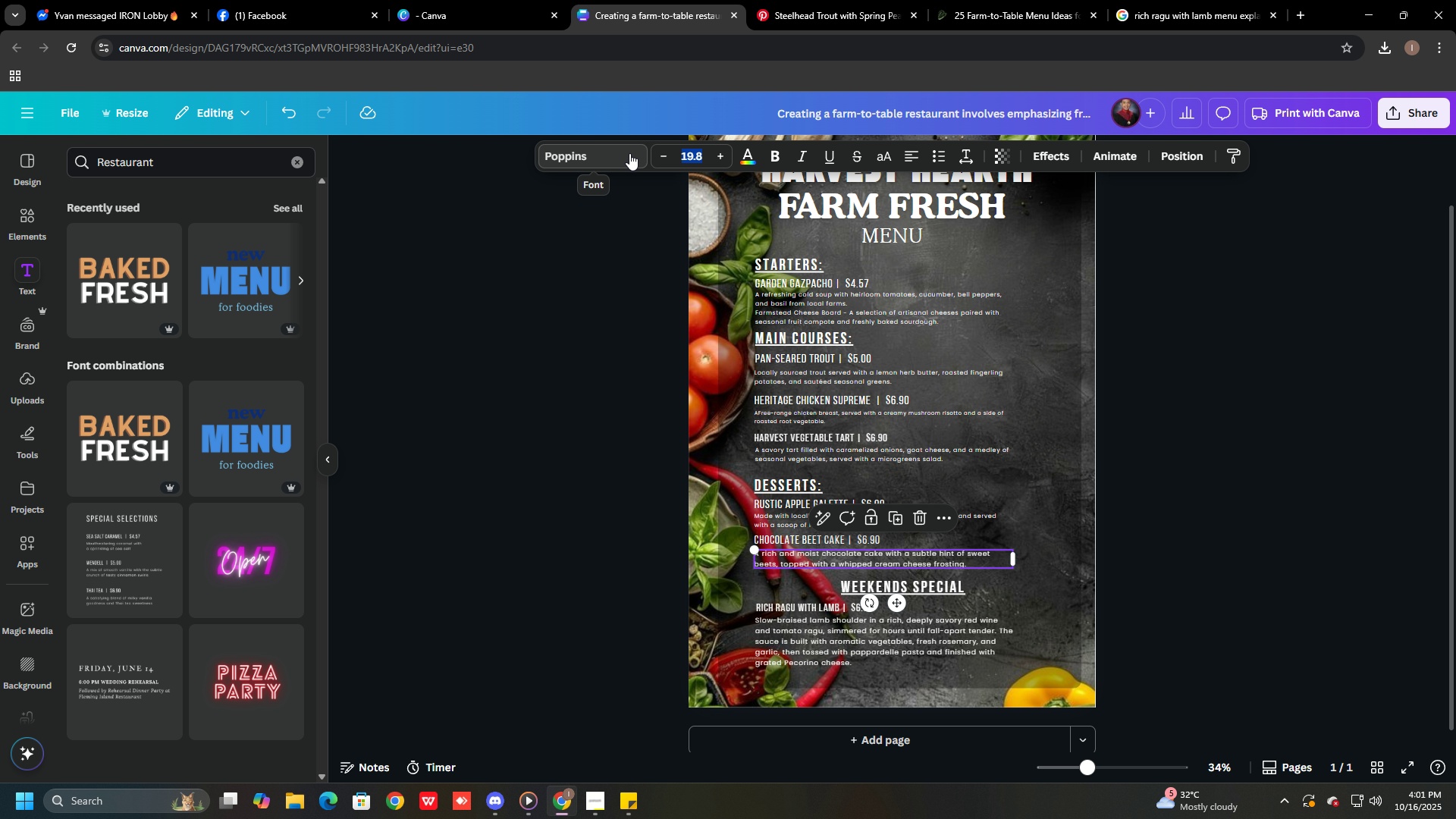 
key(Numpad1)
 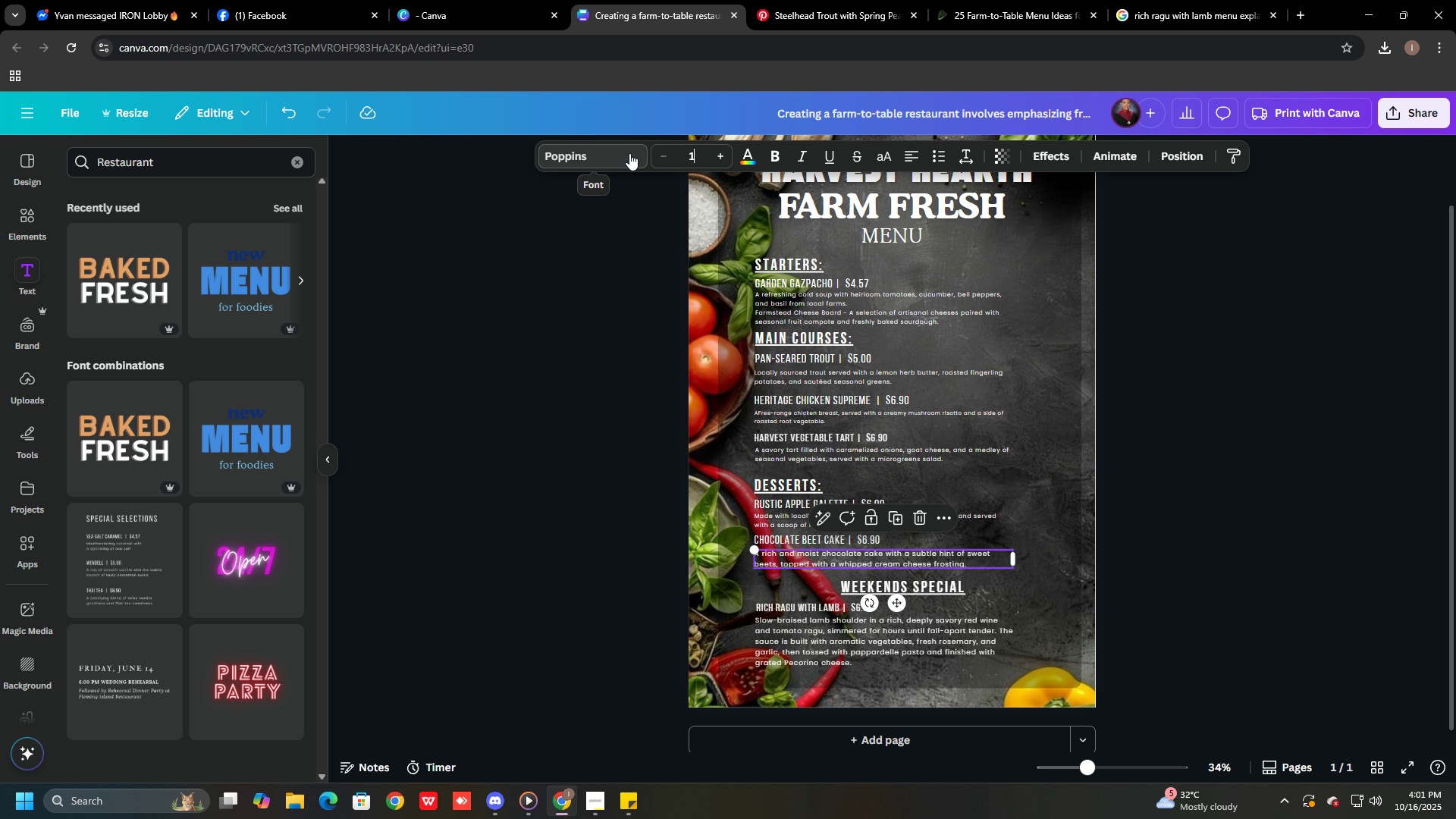 
key(Numpad7)
 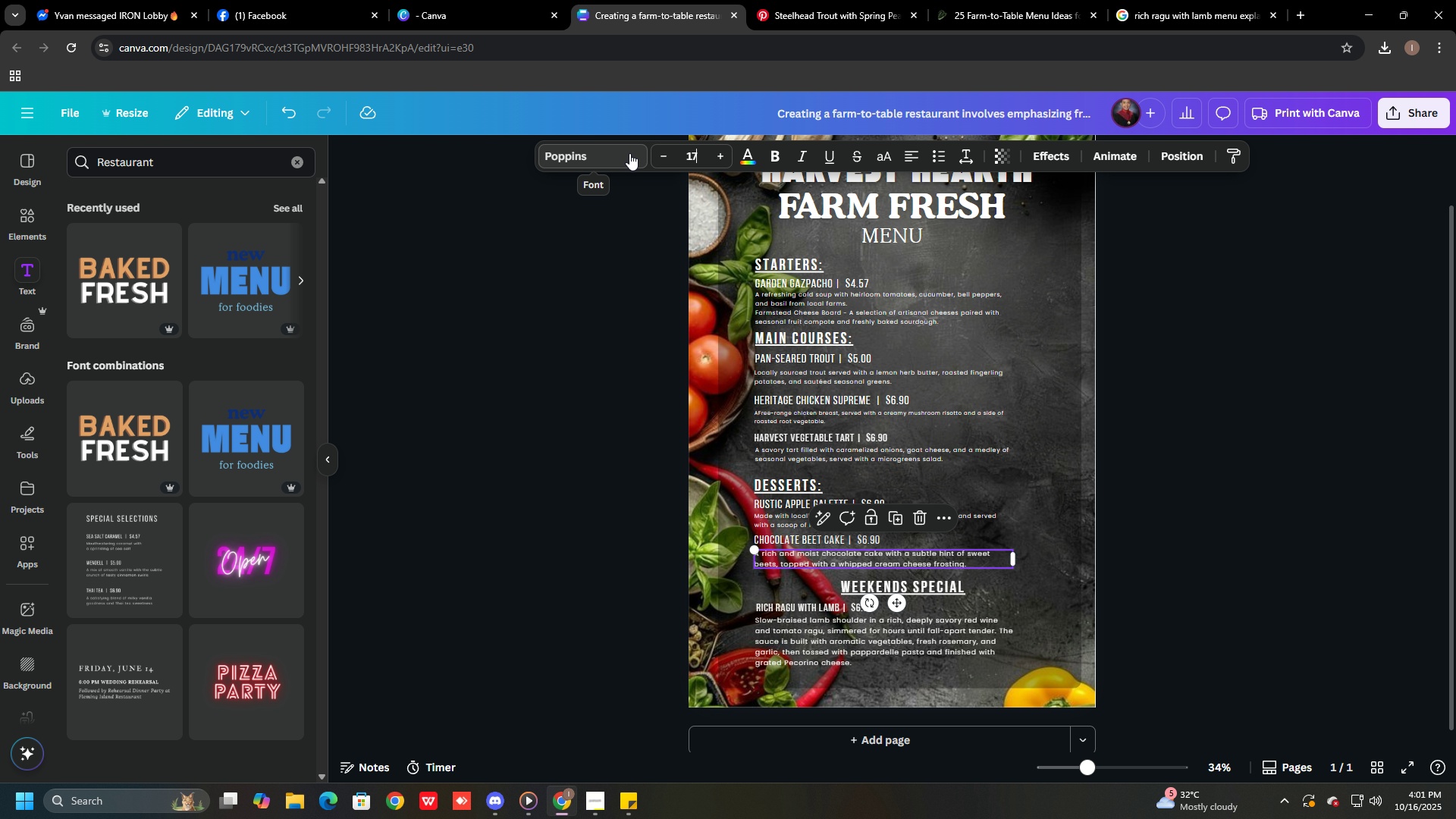 
key(NumpadEnter)
 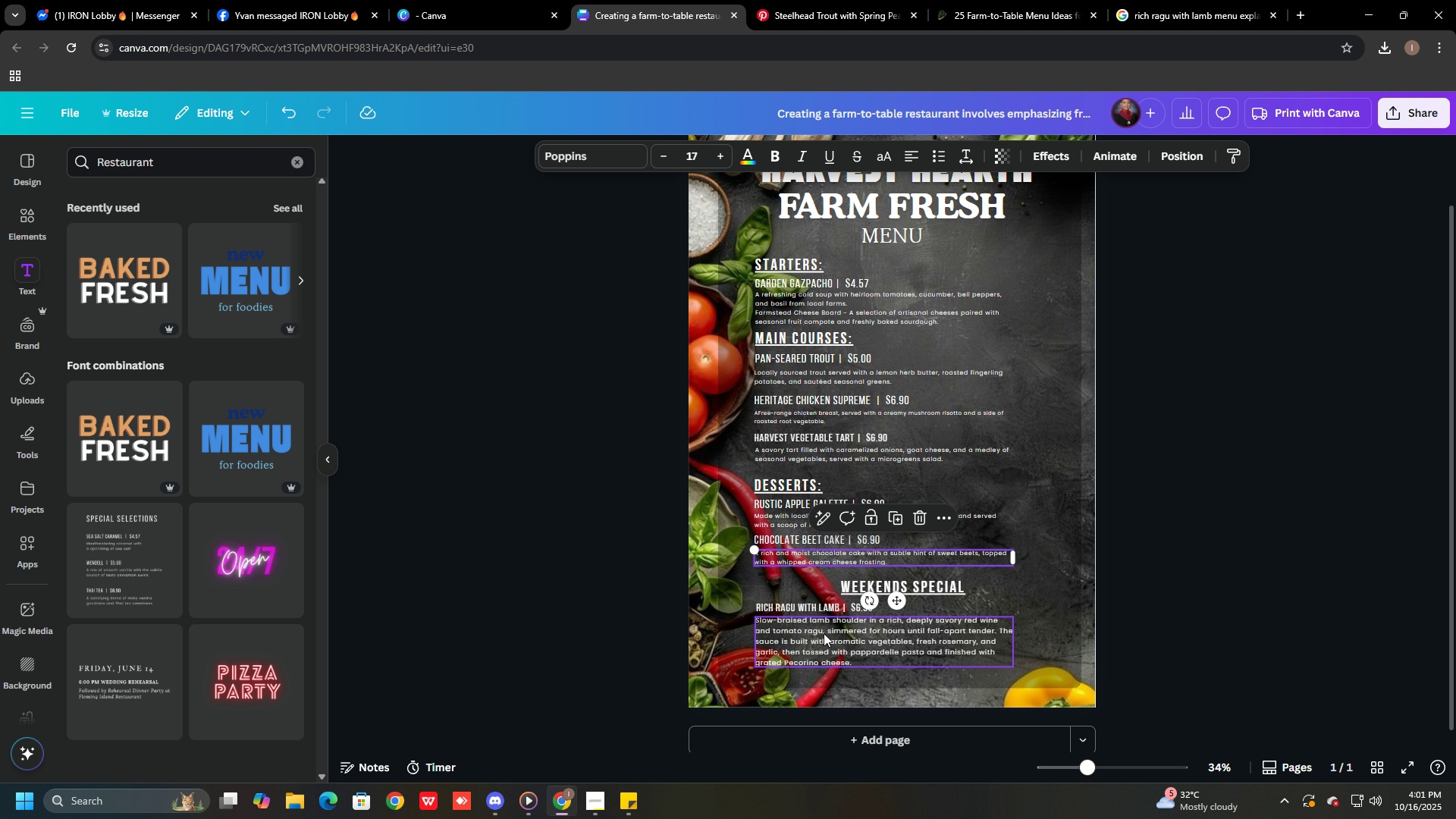 
left_click([818, 635])
 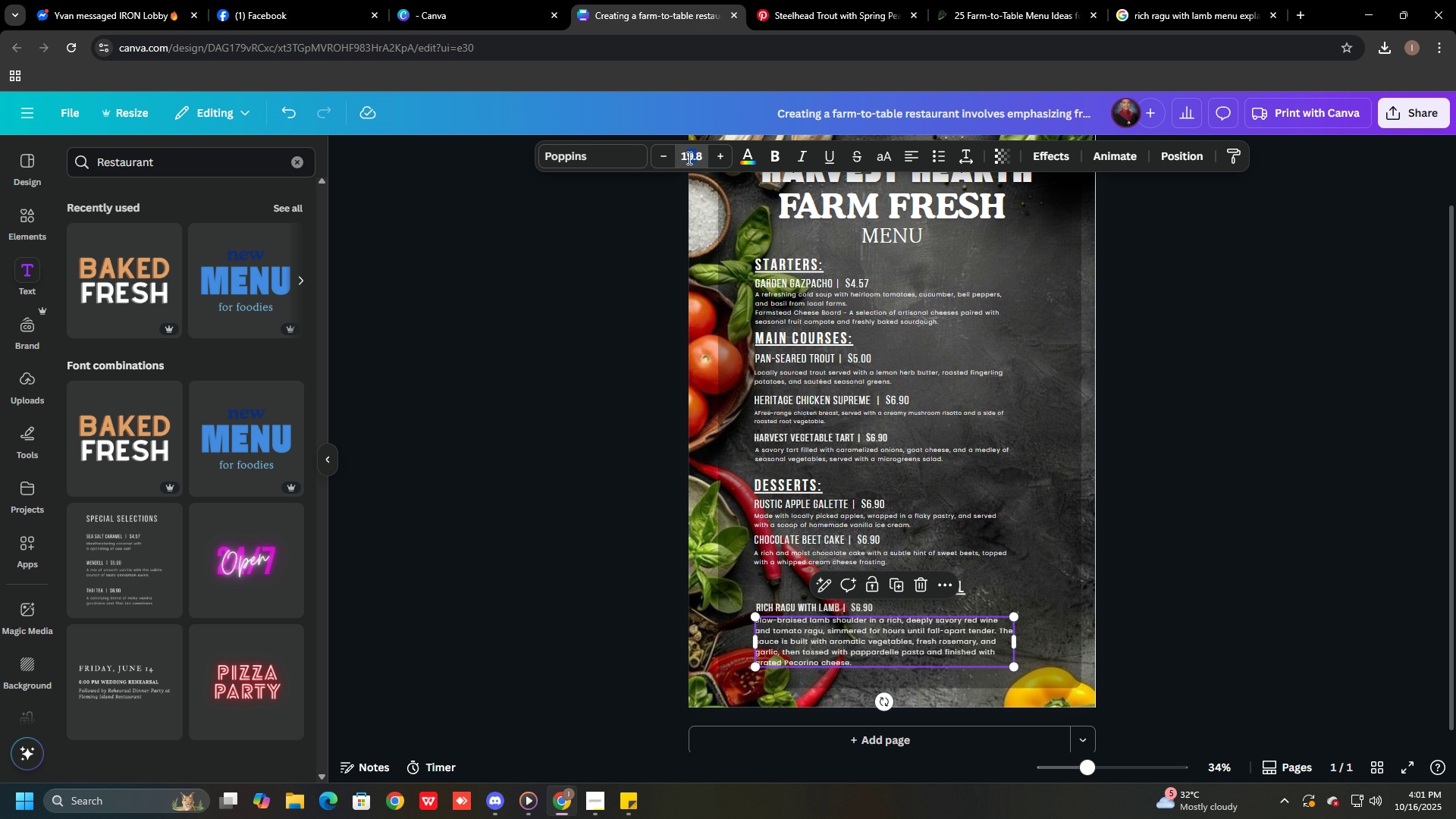 
left_click_drag(start_coordinate=[703, 156], to_coordinate=[634, 152])
 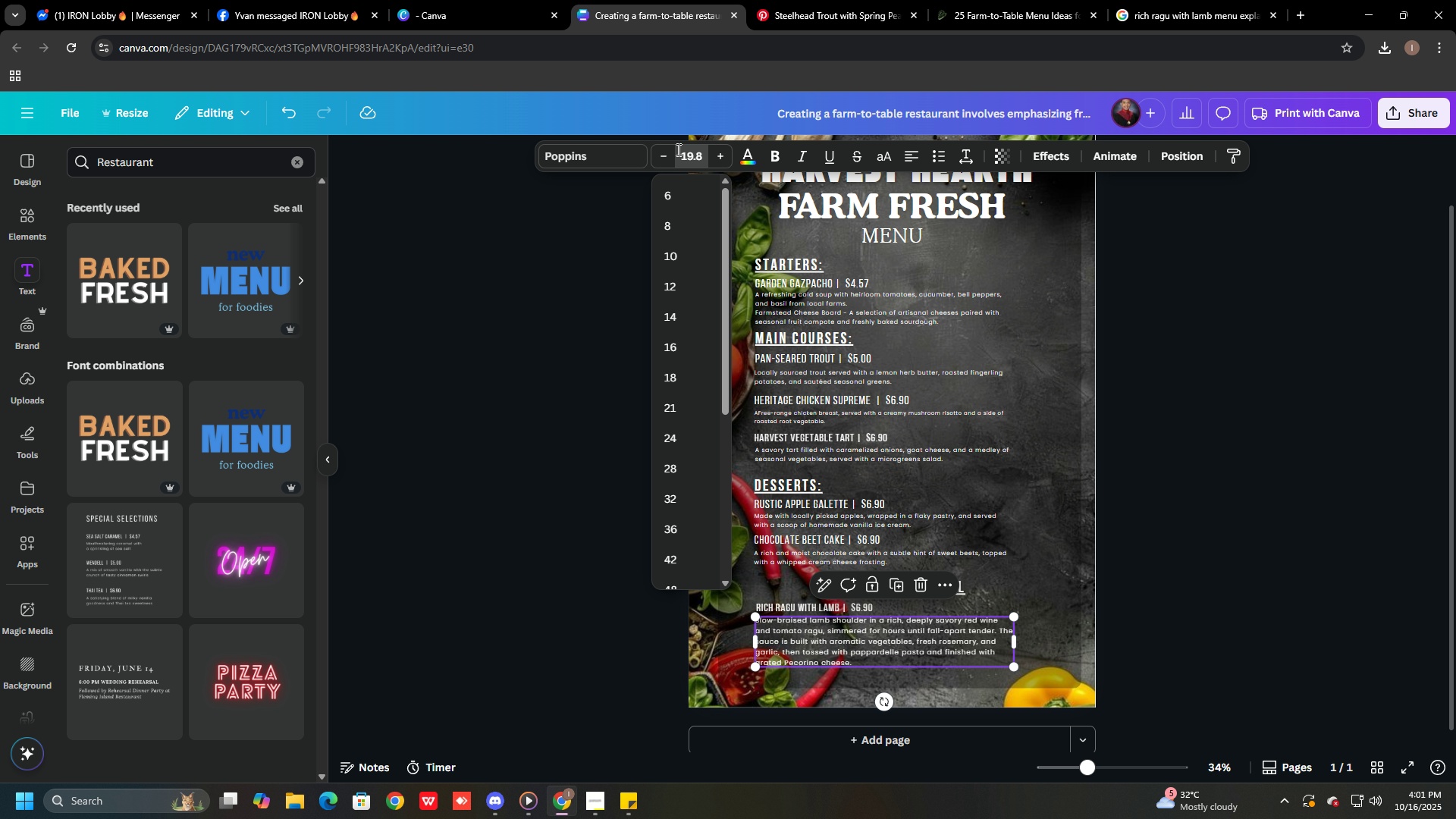 
left_click_drag(start_coordinate=[676, 149], to_coordinate=[716, 153])
 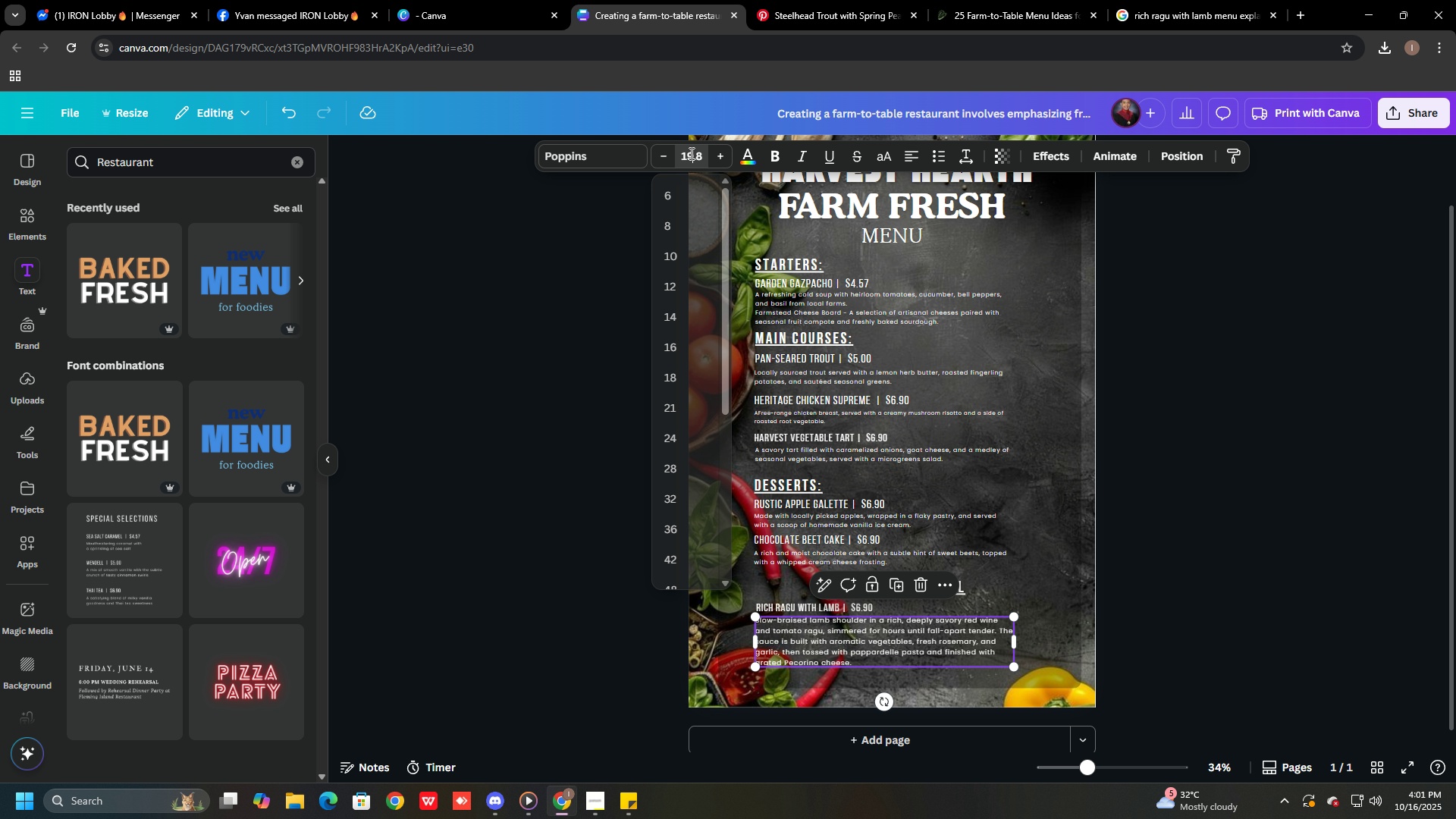 
double_click([690, 153])
 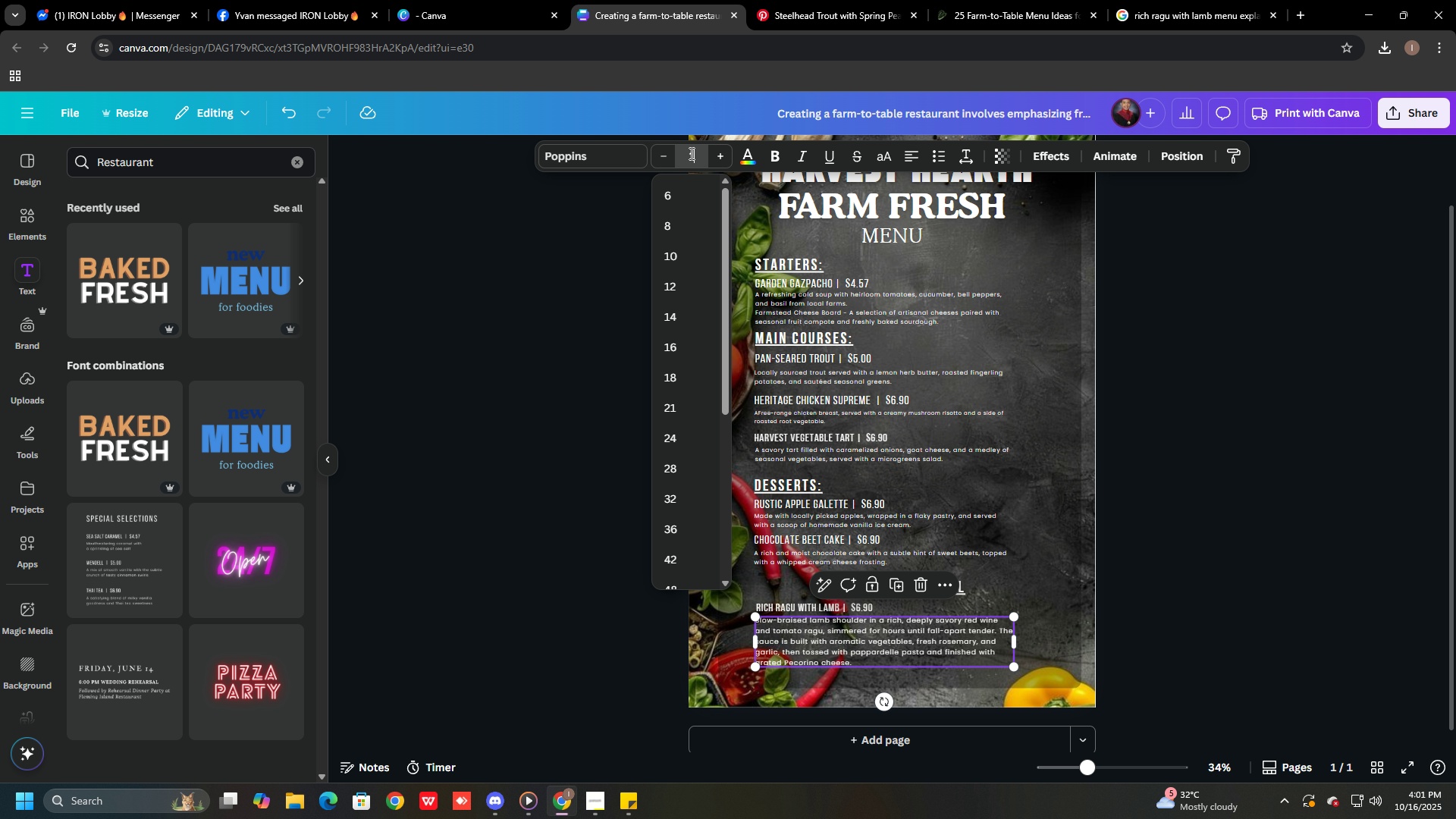 
key(Numpad1)
 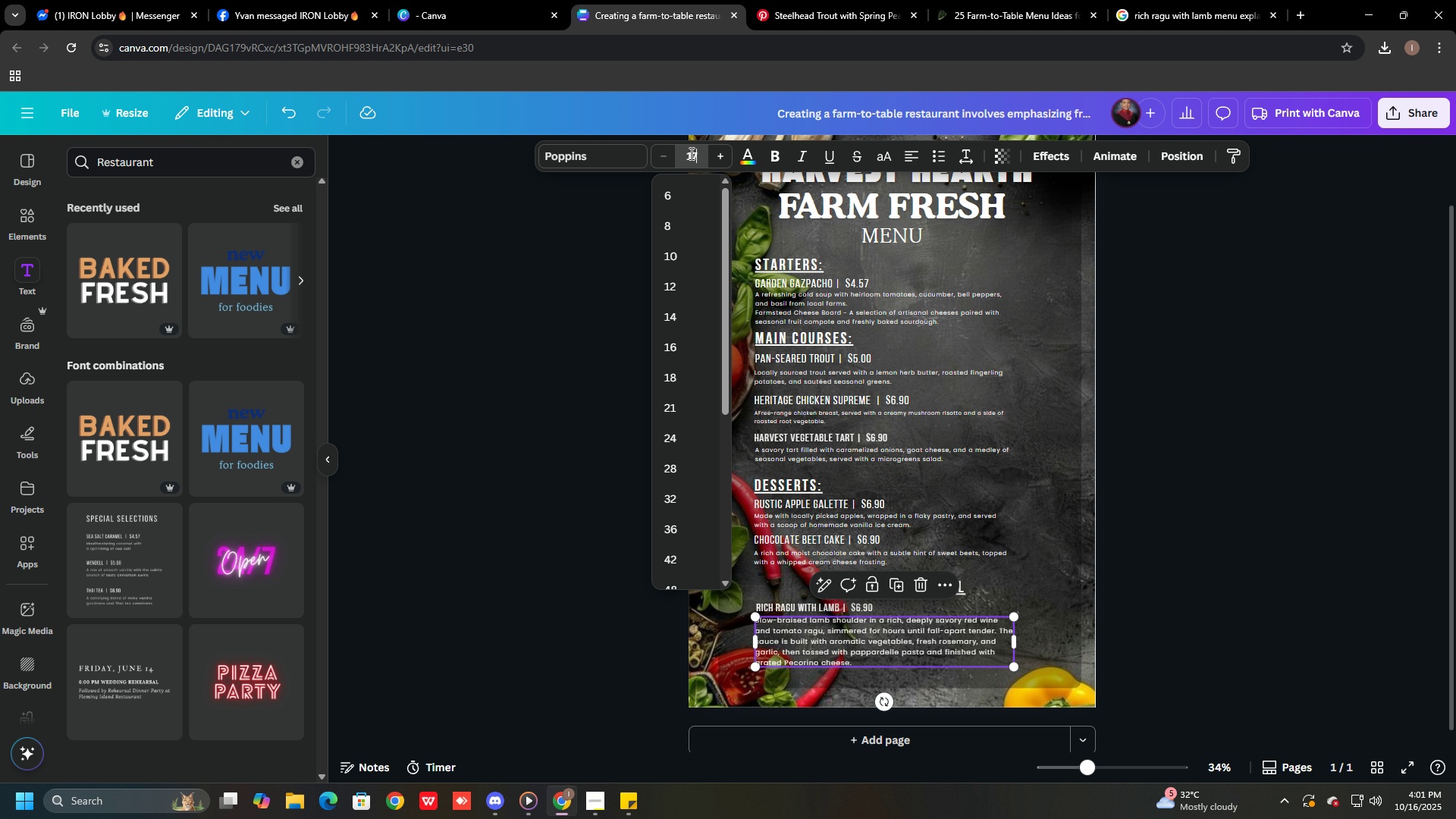 
key(Numpad7)
 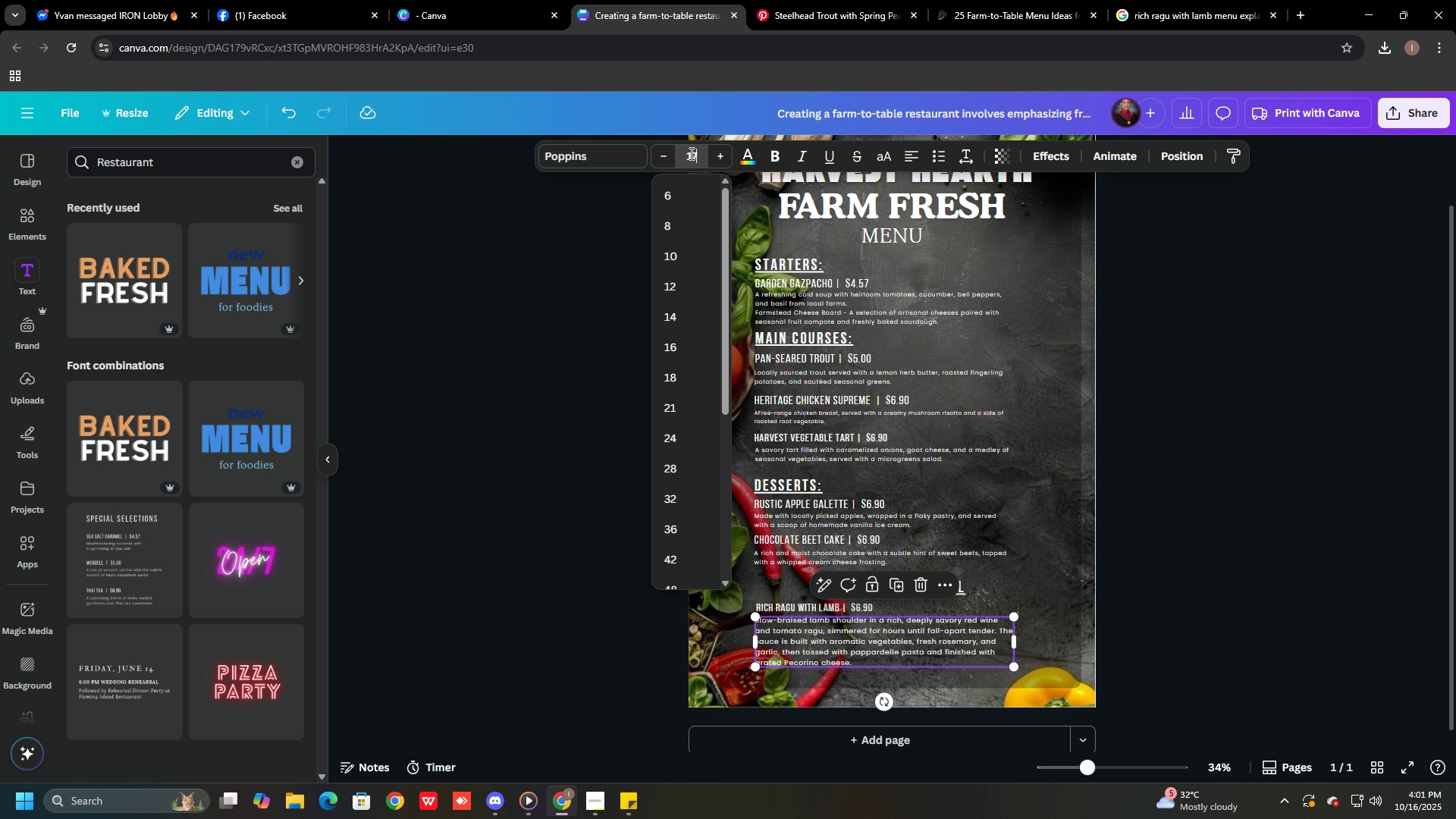 
key(NumpadEnter)
 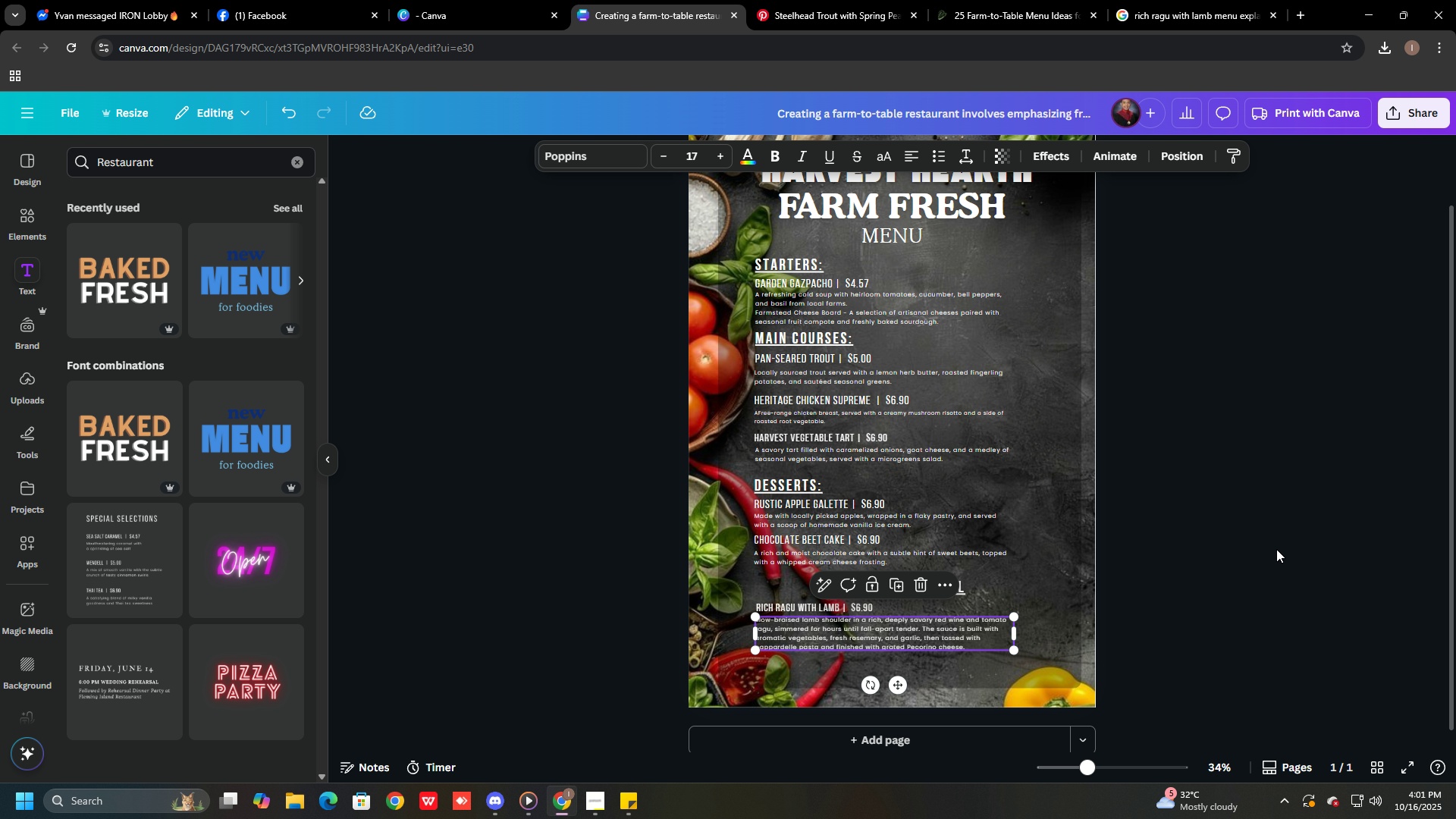 
left_click([1279, 549])
 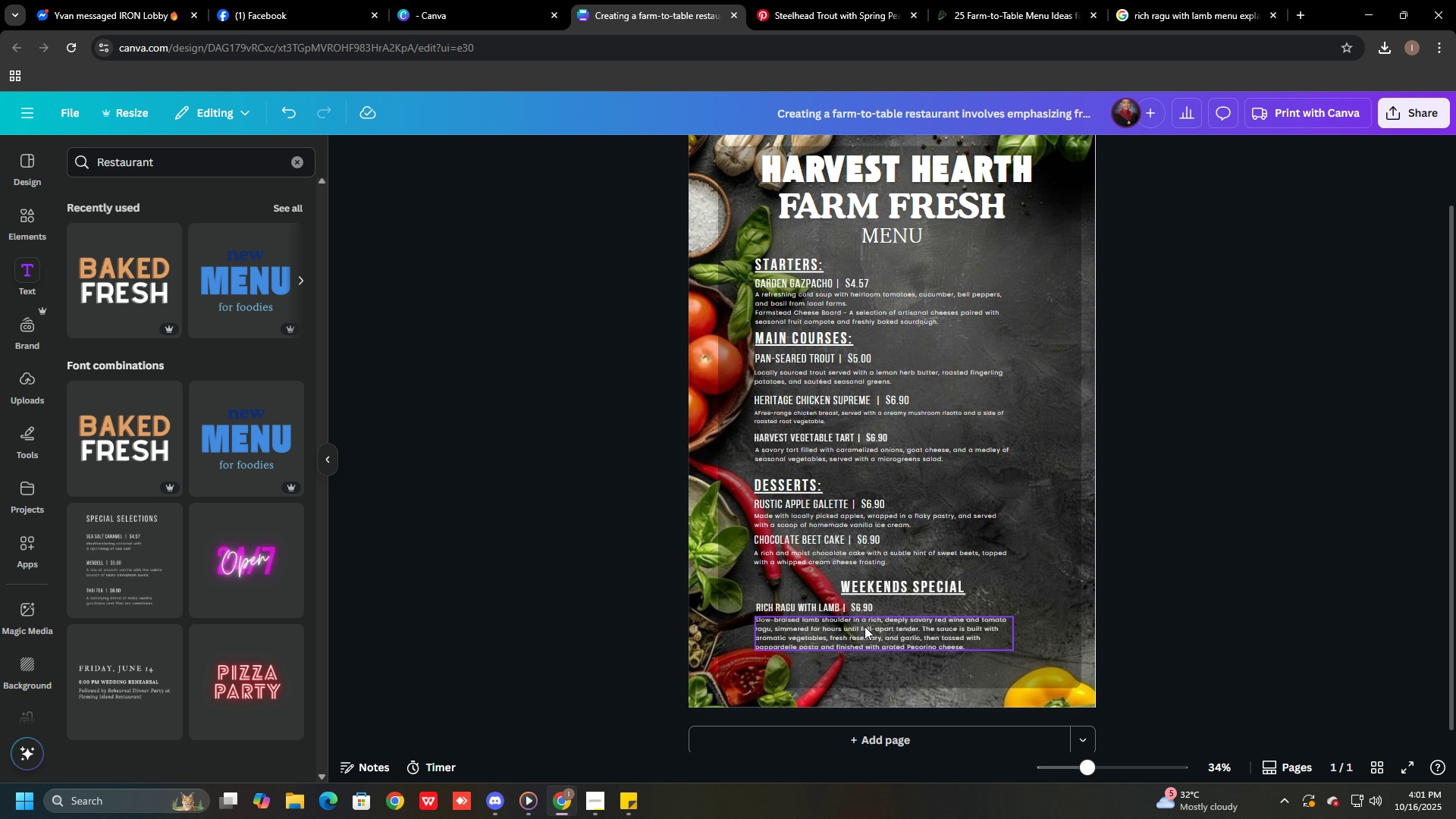 
left_click([864, 626])
 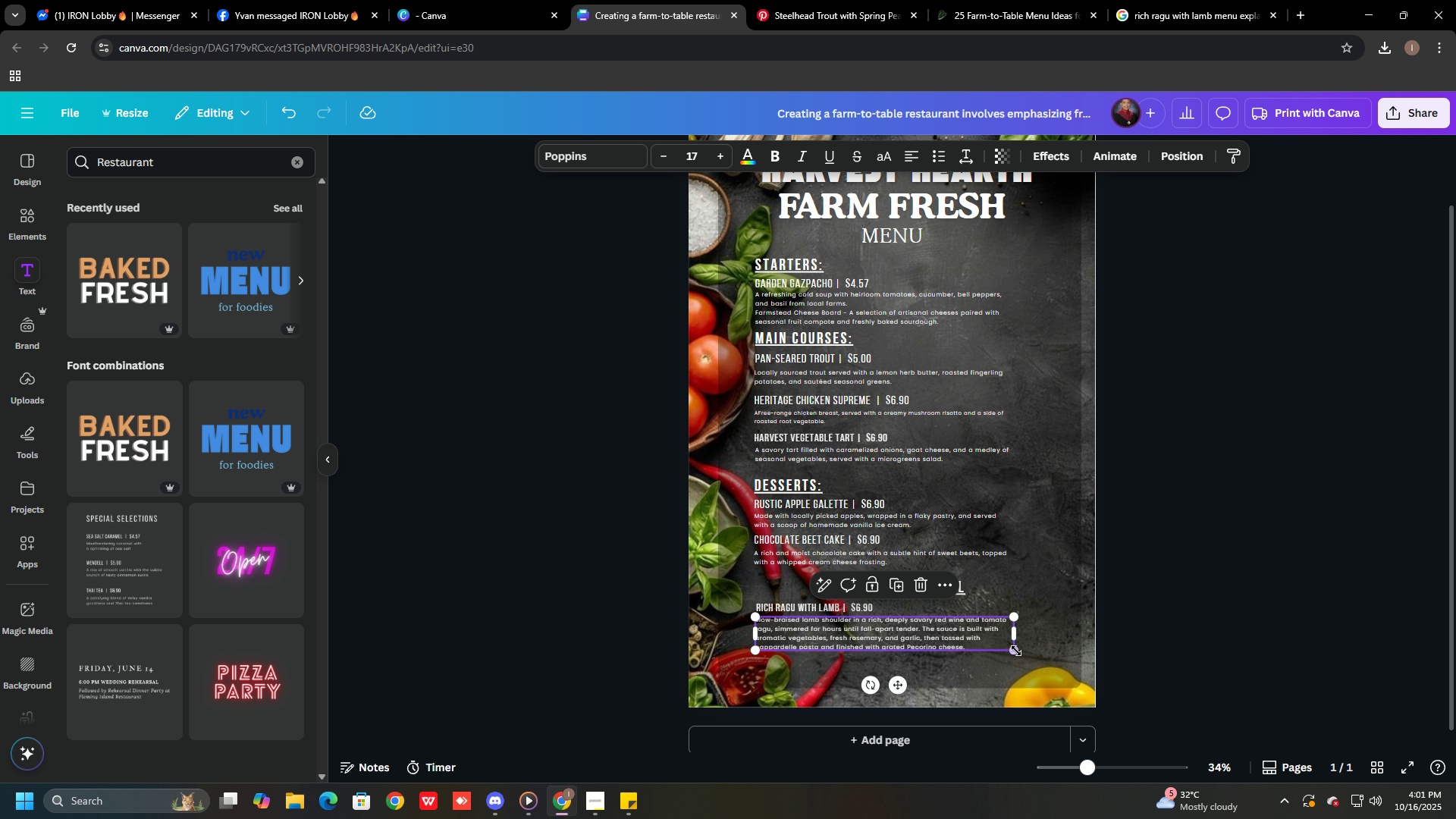 
left_click_drag(start_coordinate=[1015, 649], to_coordinate=[1023, 657])
 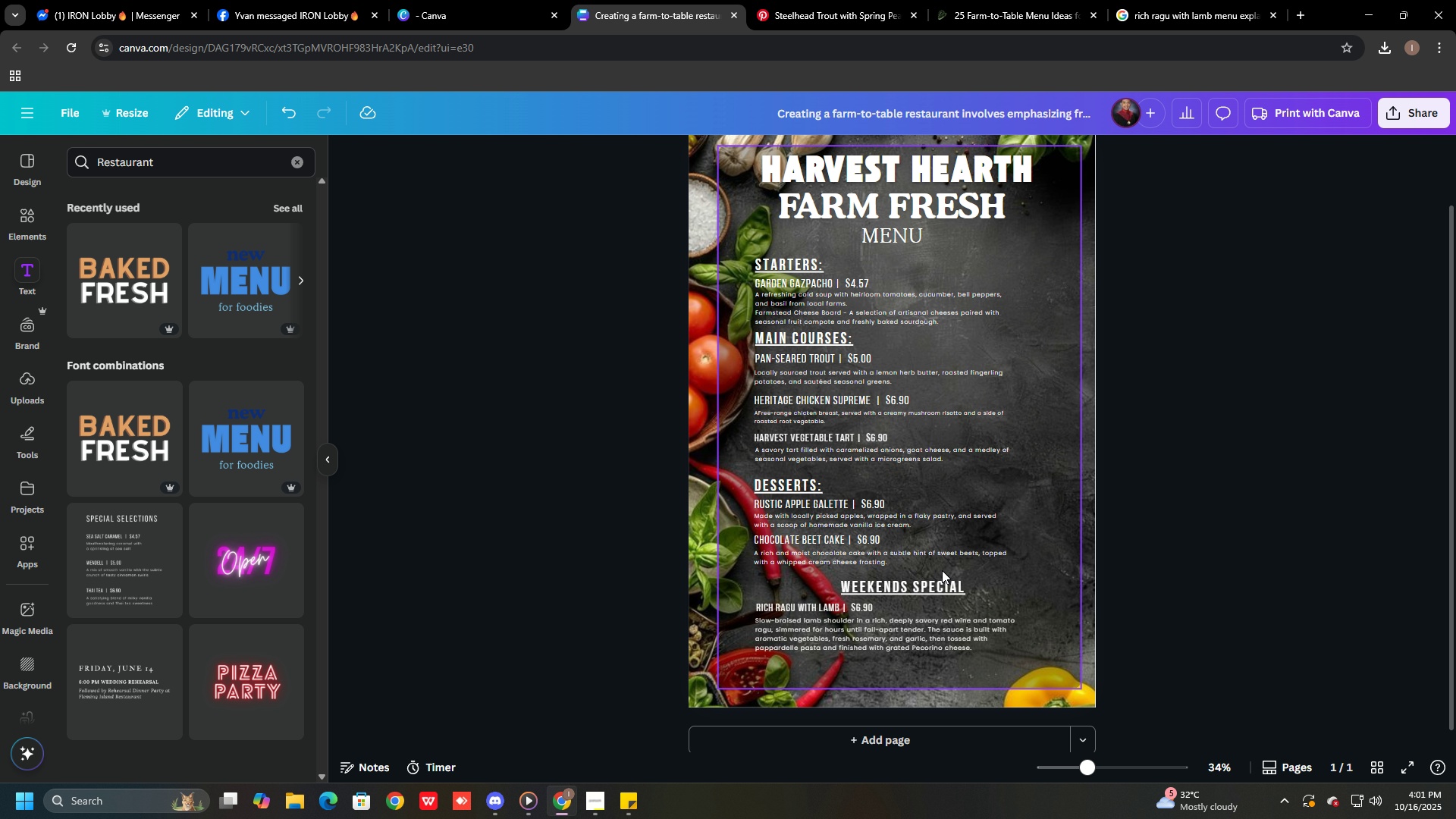 
left_click_drag(start_coordinate=[886, 592], to_coordinate=[883, 588])
 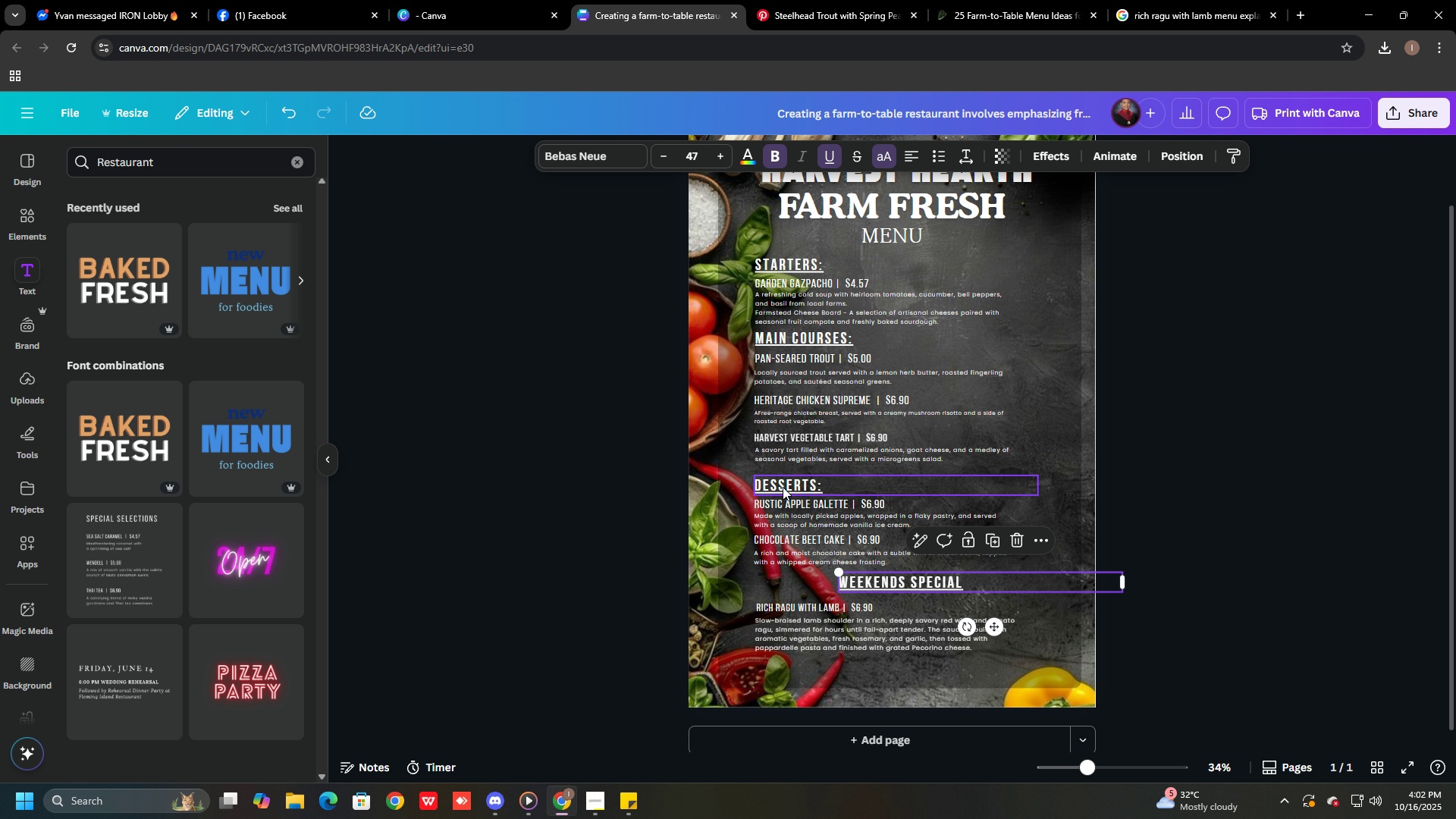 
left_click_drag(start_coordinate=[783, 487], to_coordinate=[782, 481])
 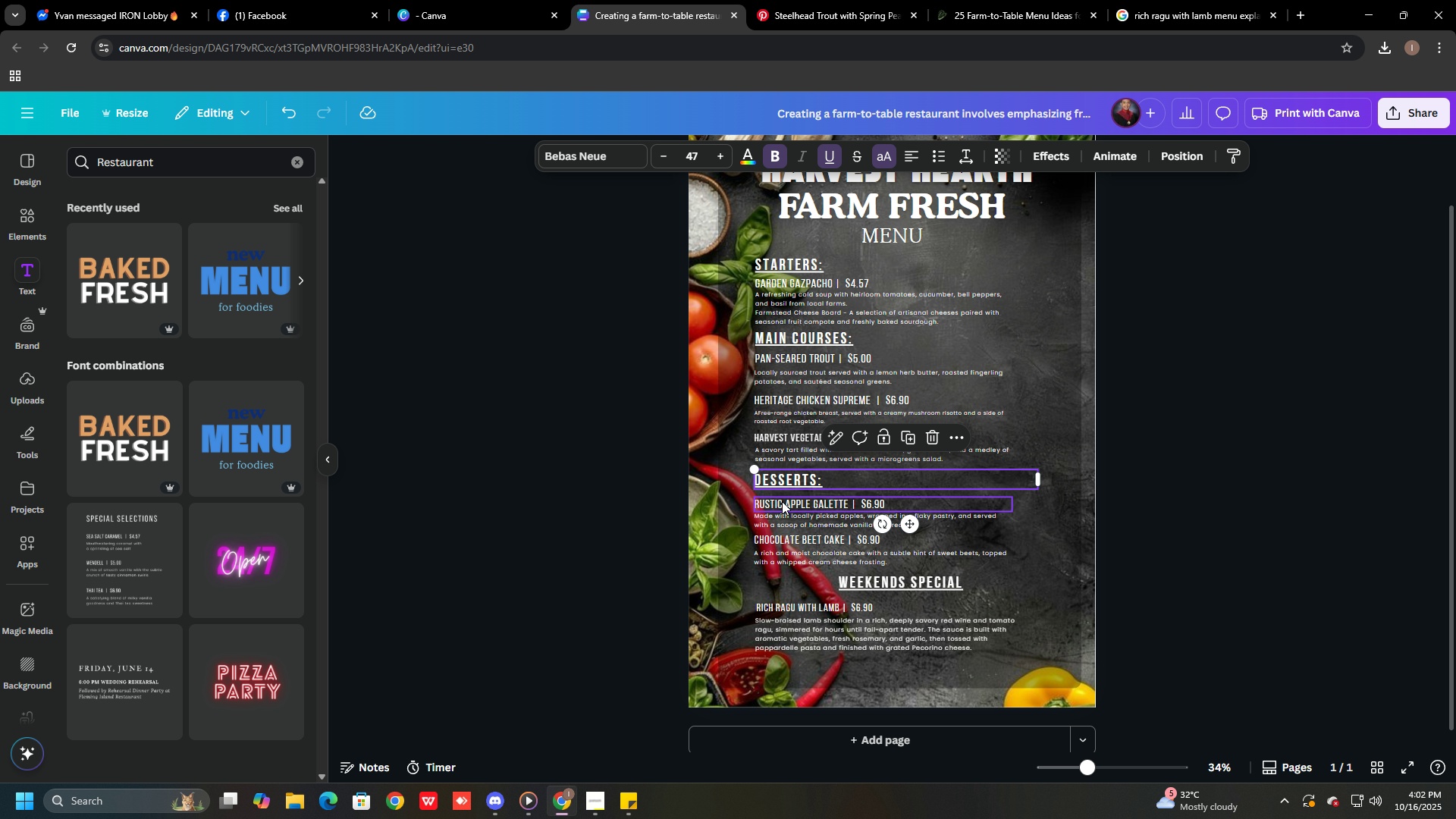 
left_click_drag(start_coordinate=[782, 501], to_coordinate=[782, 497])
 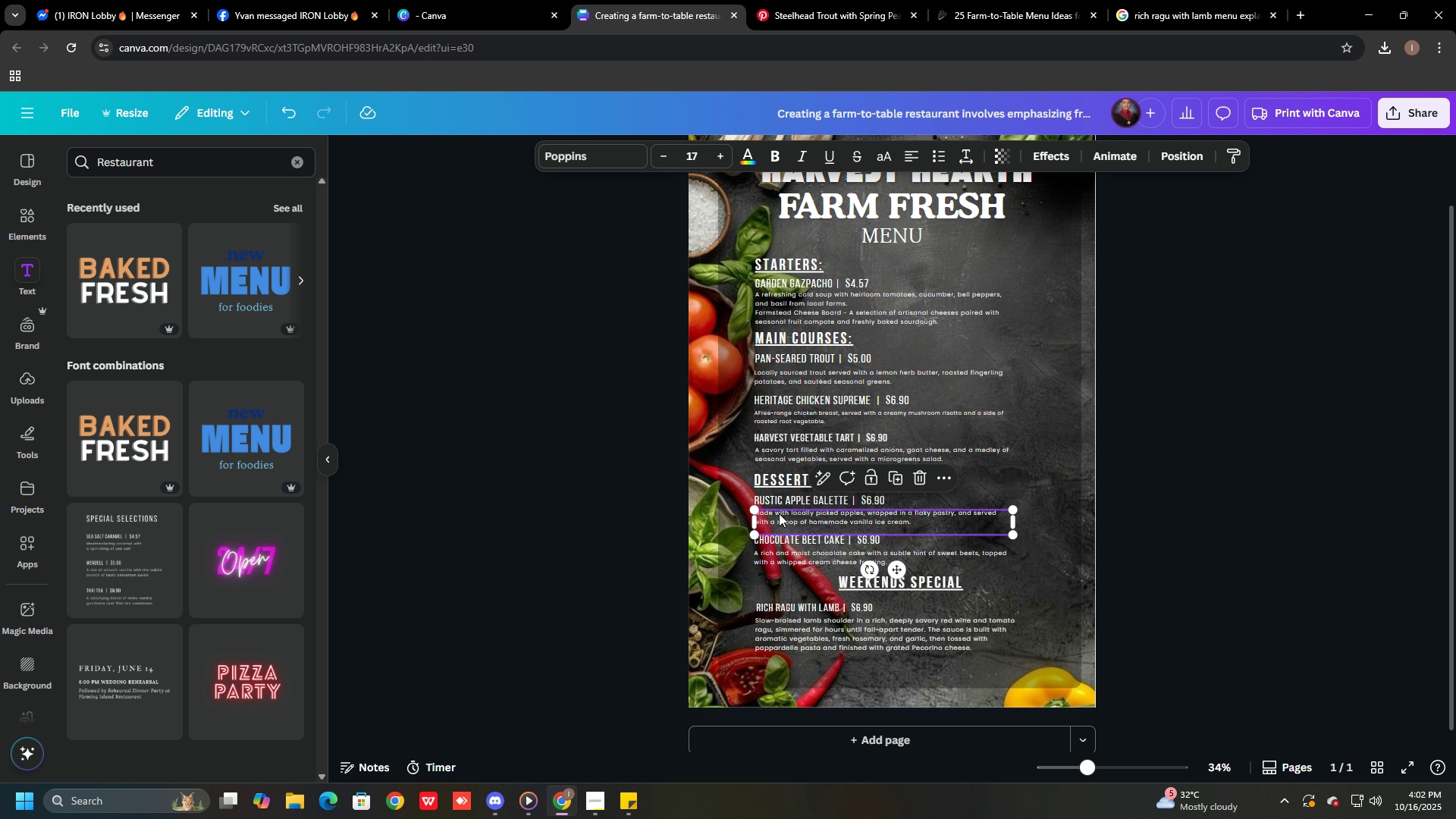 
left_click([784, 555])
 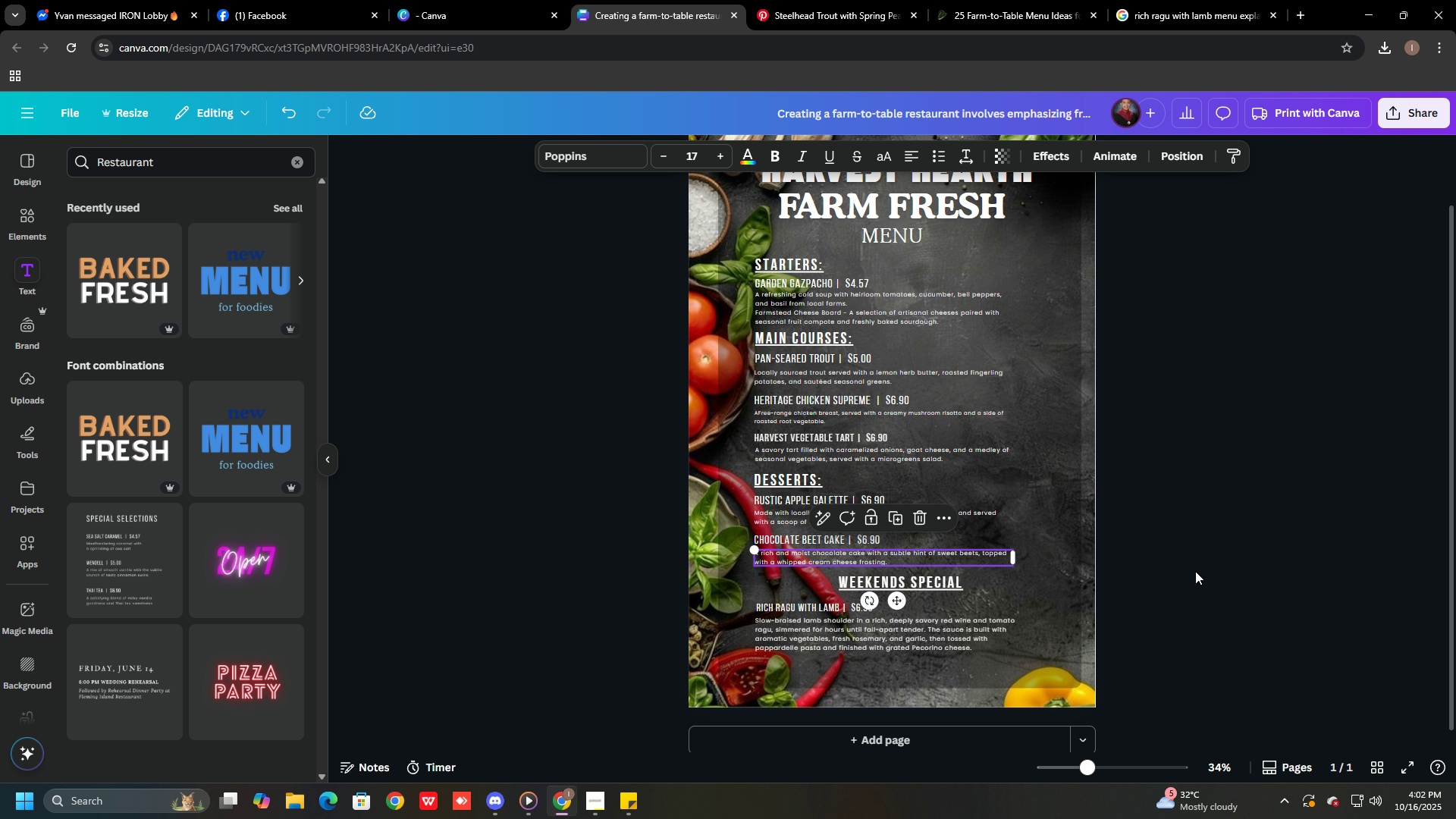 
left_click([1195, 571])
 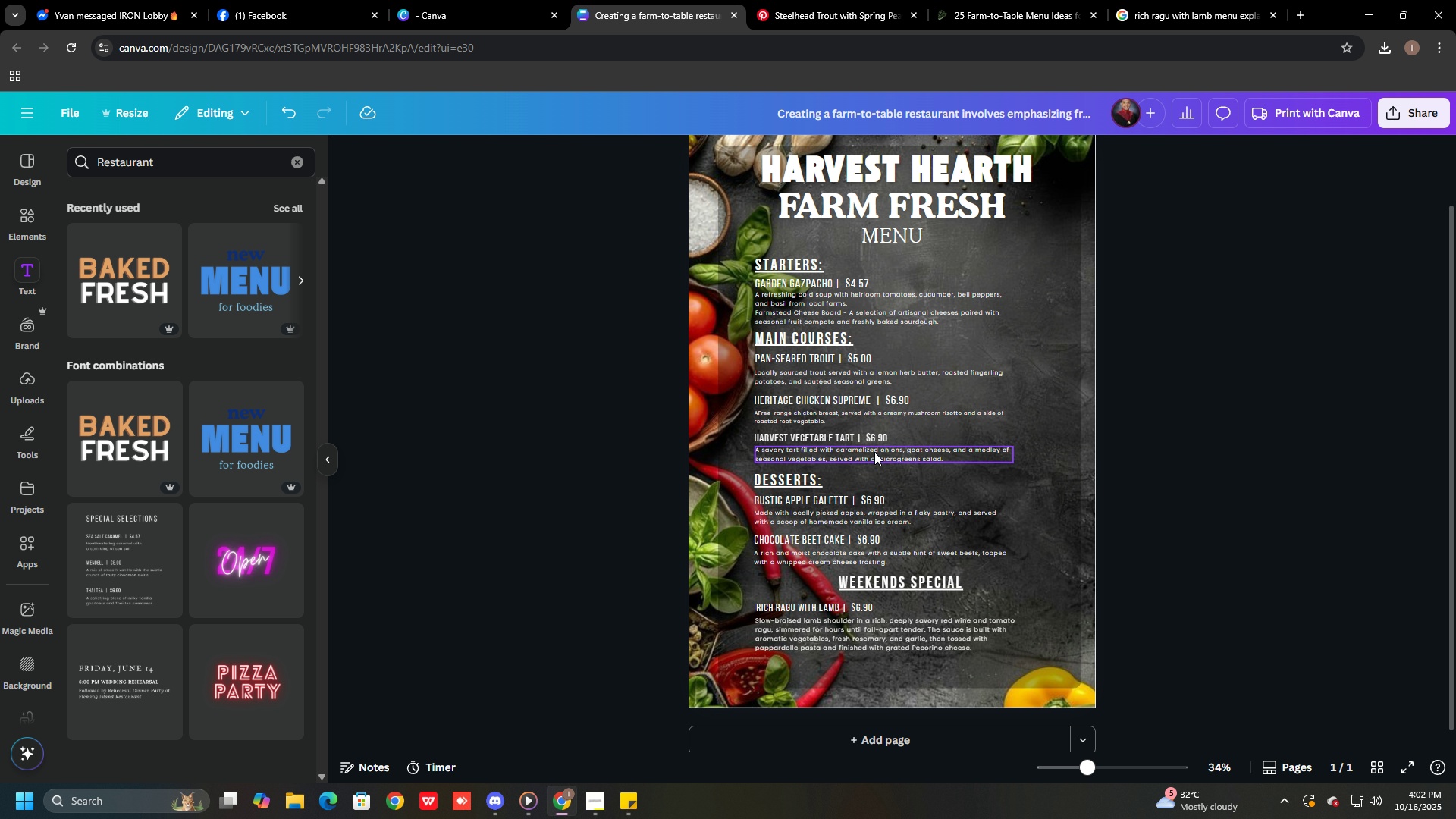 
left_click([802, 419])
 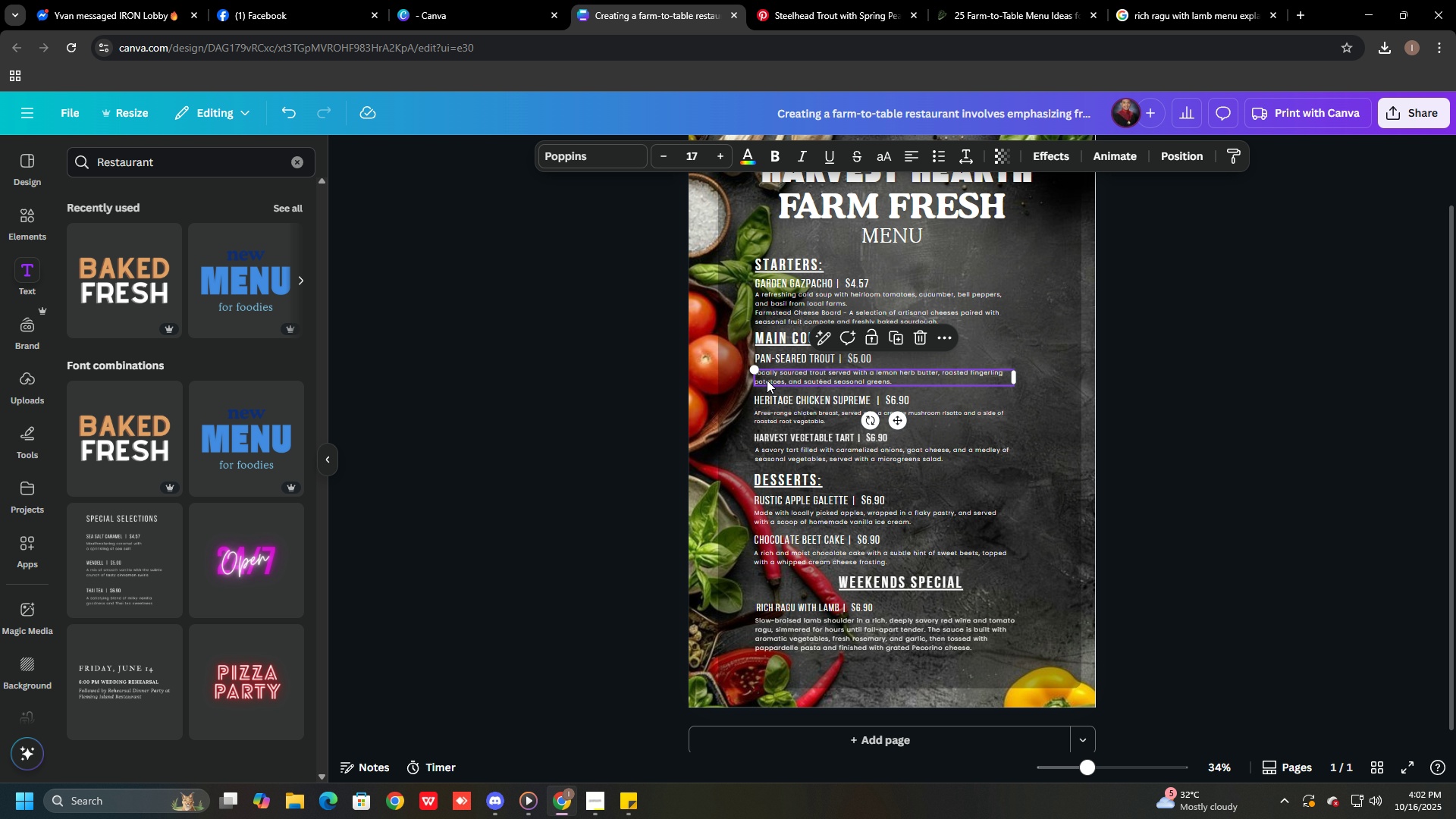 
left_click([767, 380])
 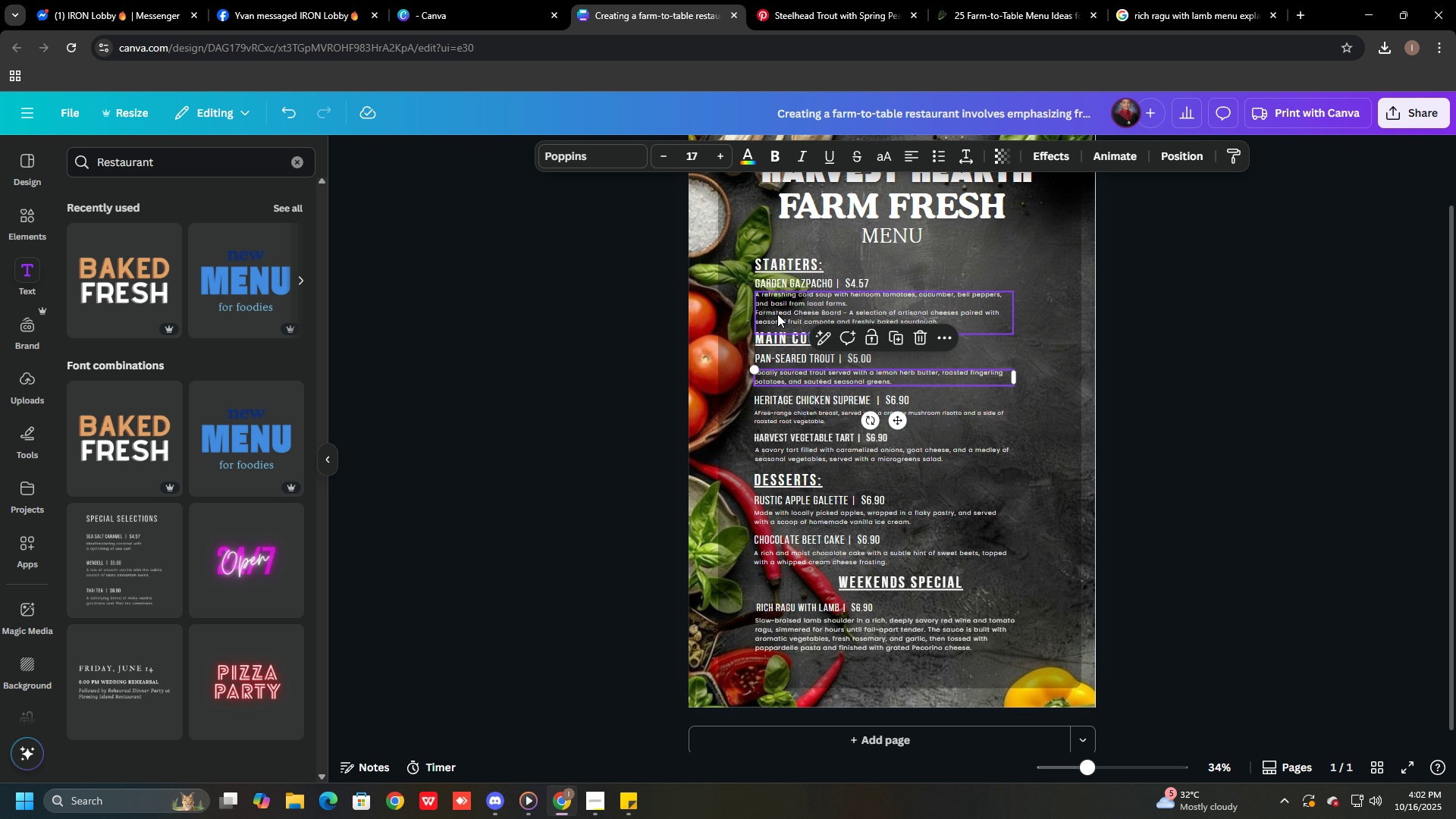 
left_click([777, 314])
 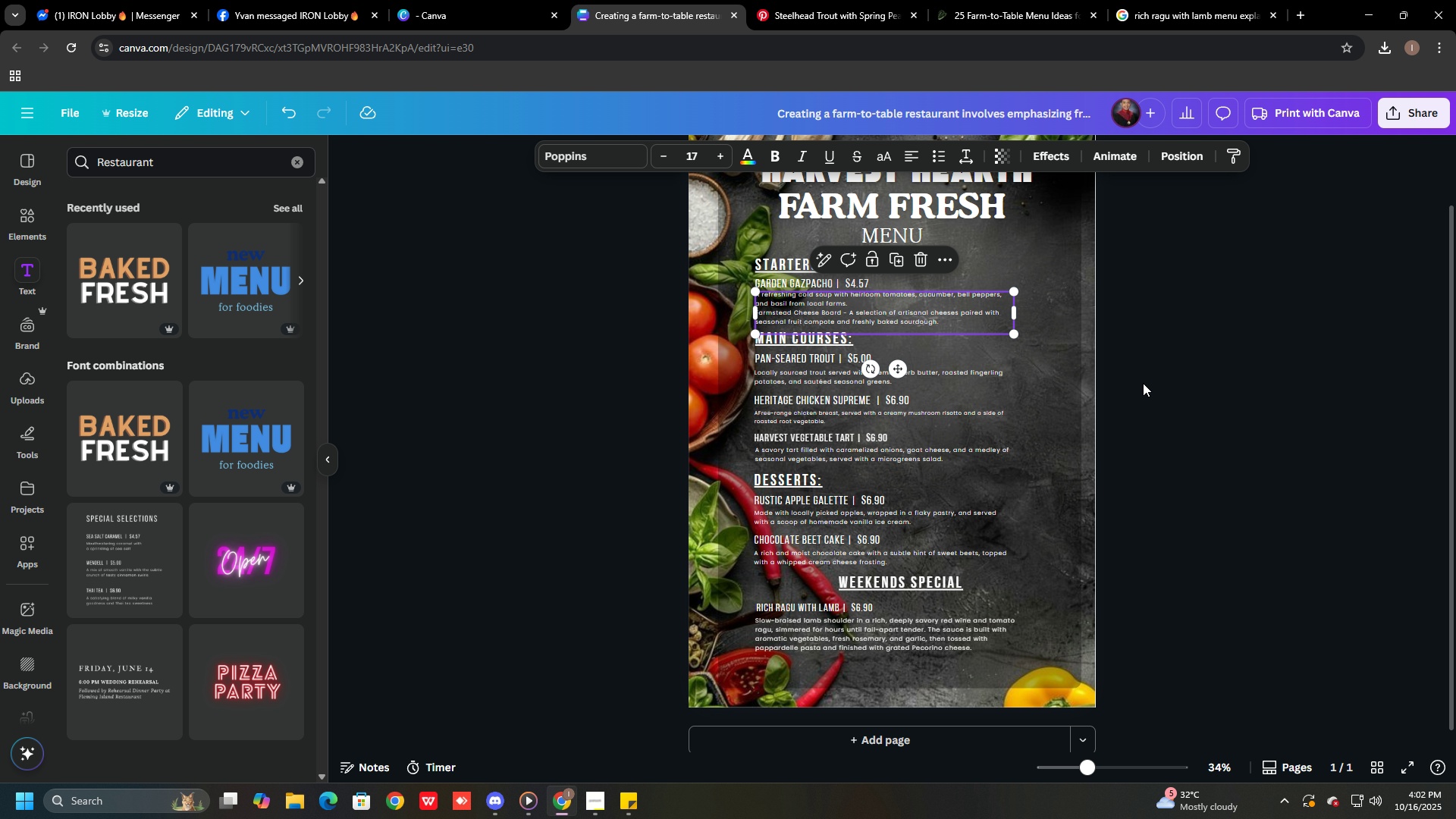 
left_click([1143, 383])
 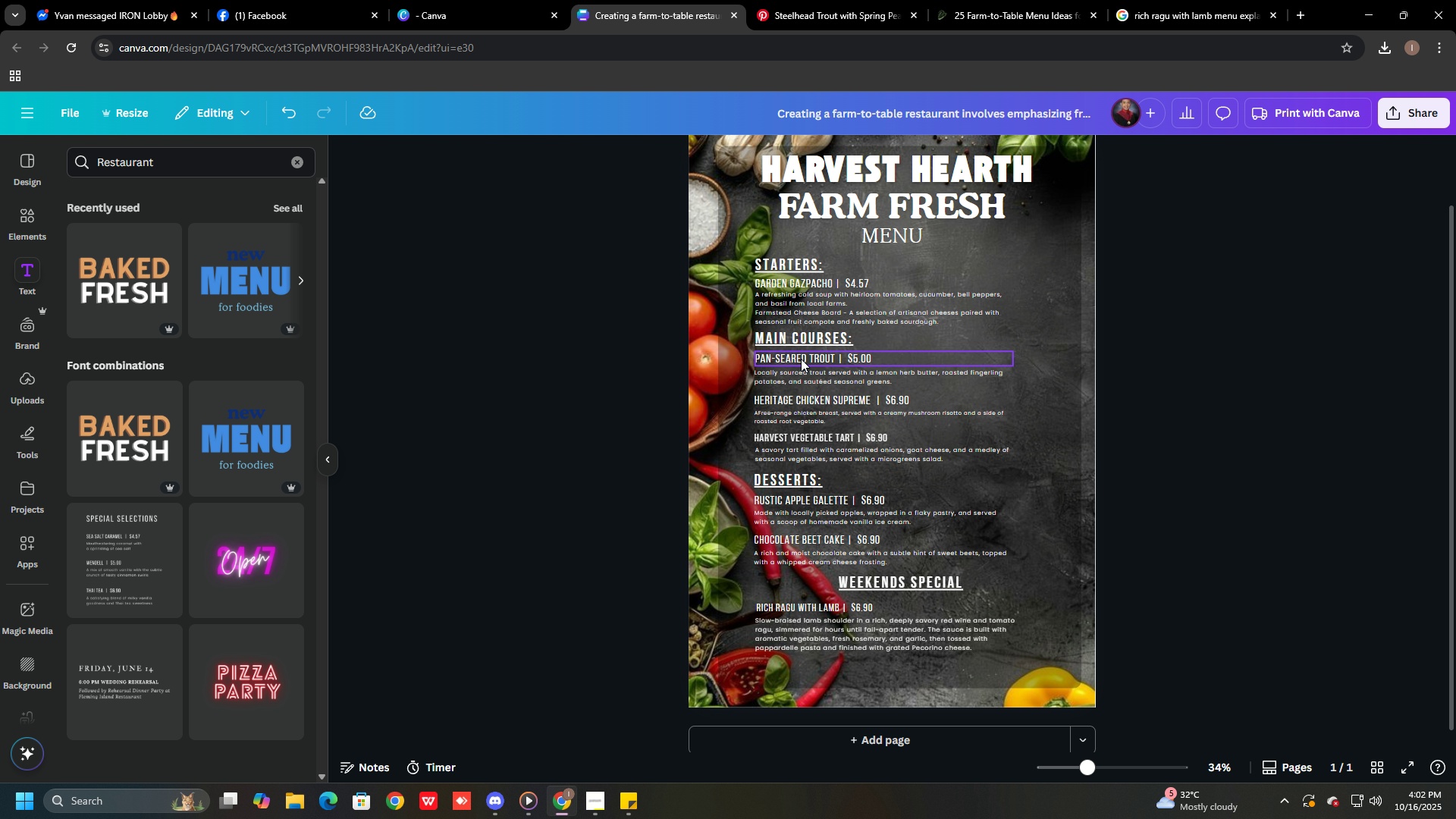 
left_click([802, 356])
 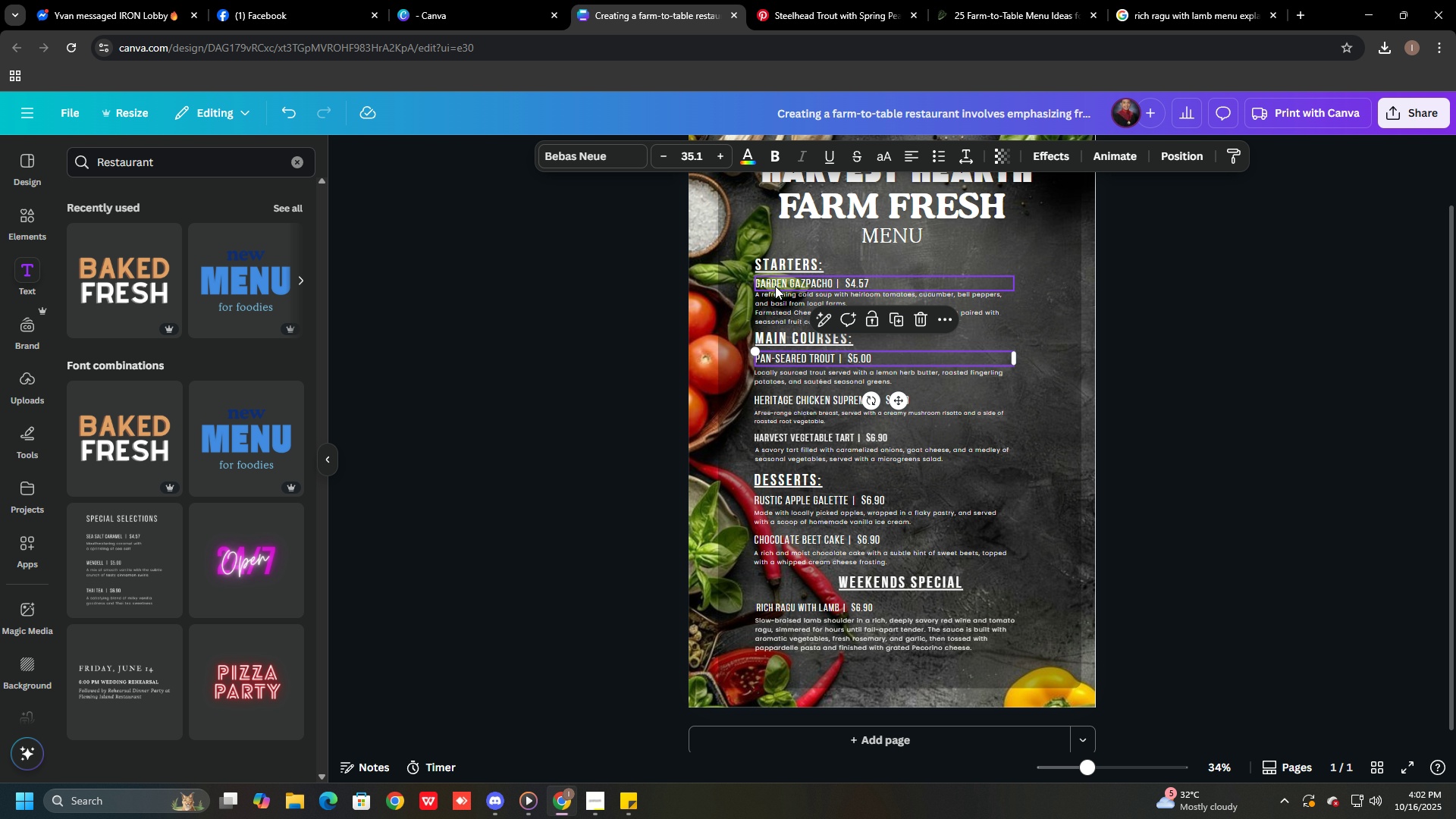 
left_click([775, 285])
 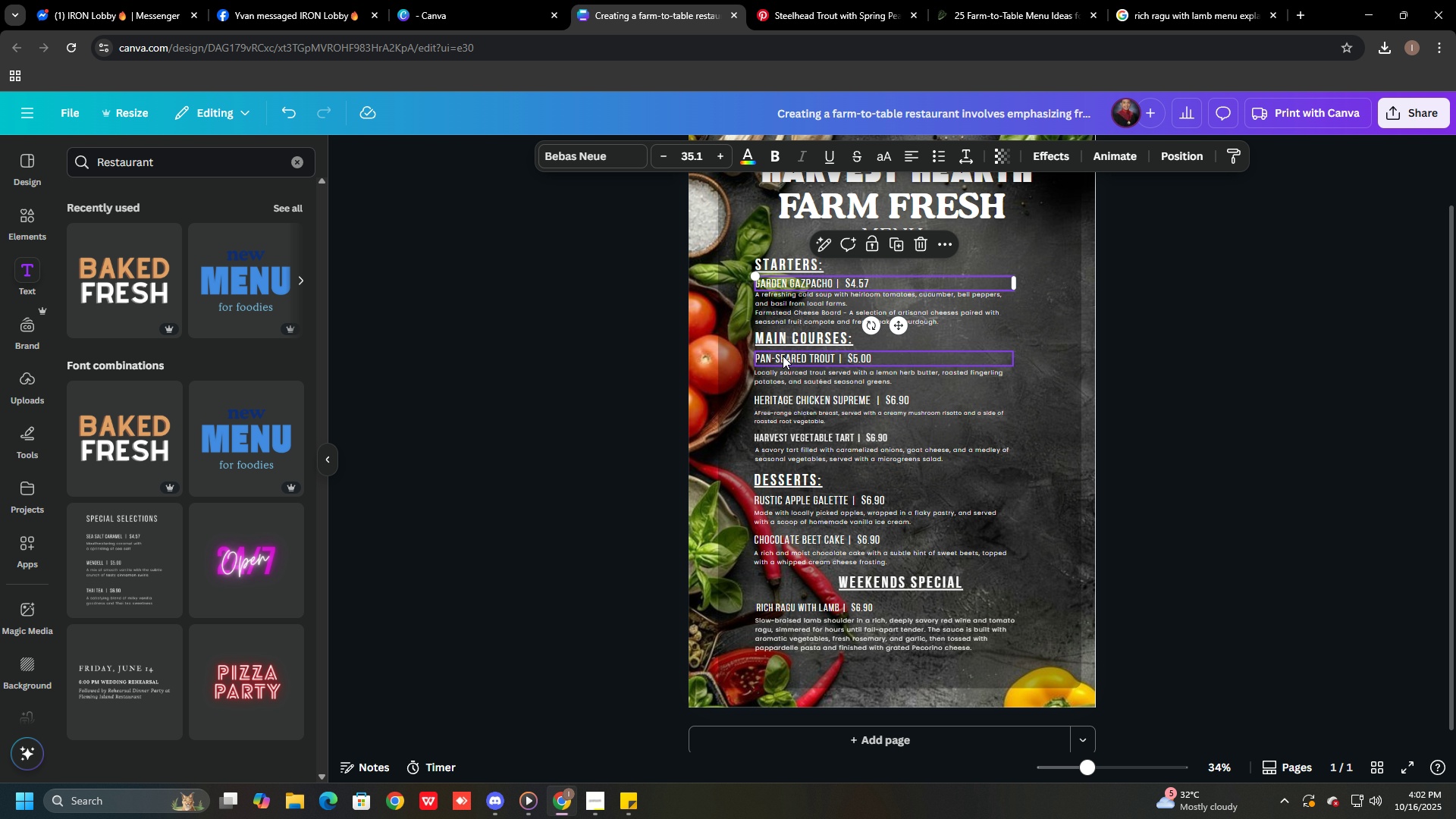 
left_click([783, 356])
 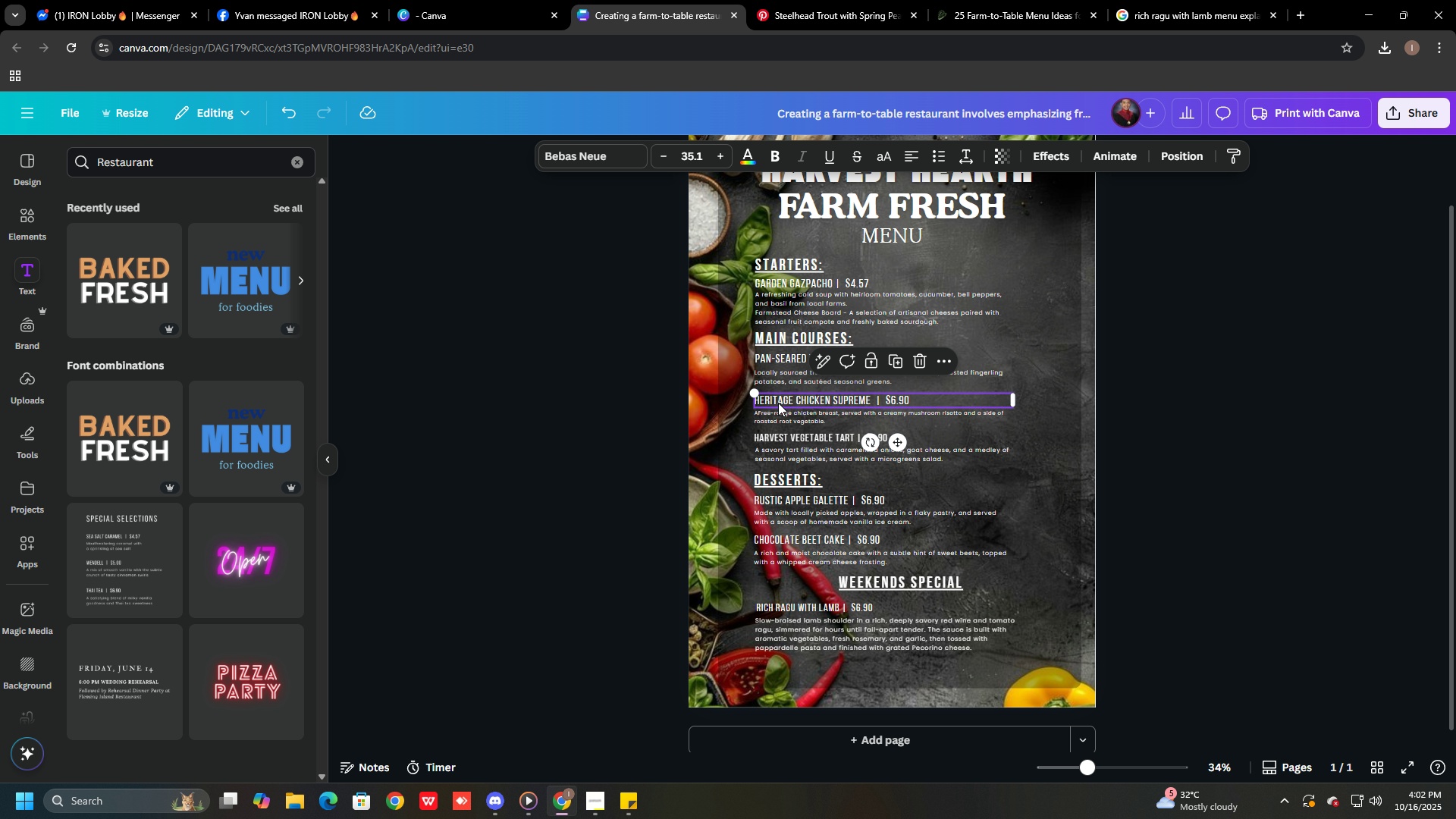 
left_click([778, 403])
 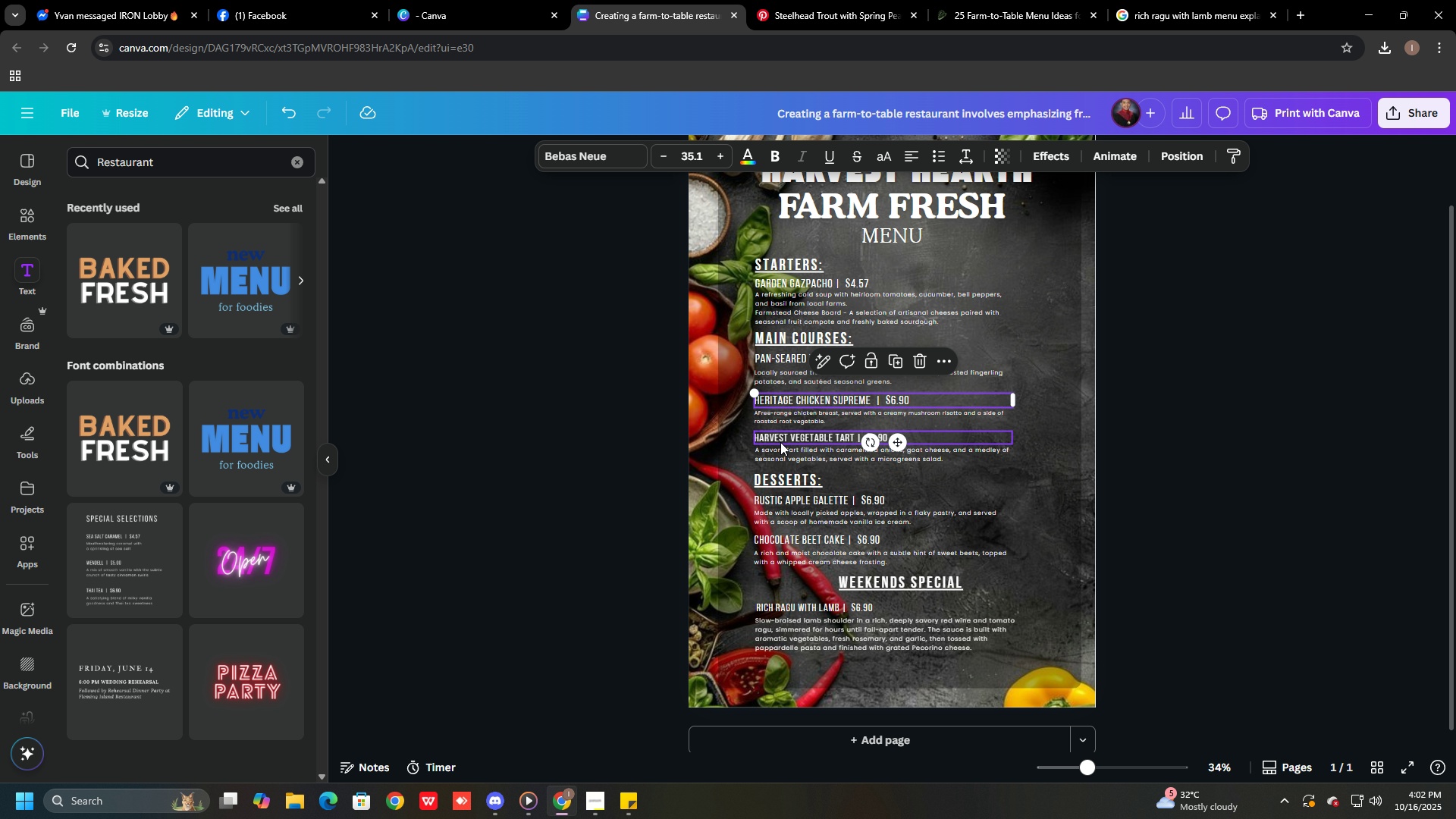 
left_click([780, 442])
 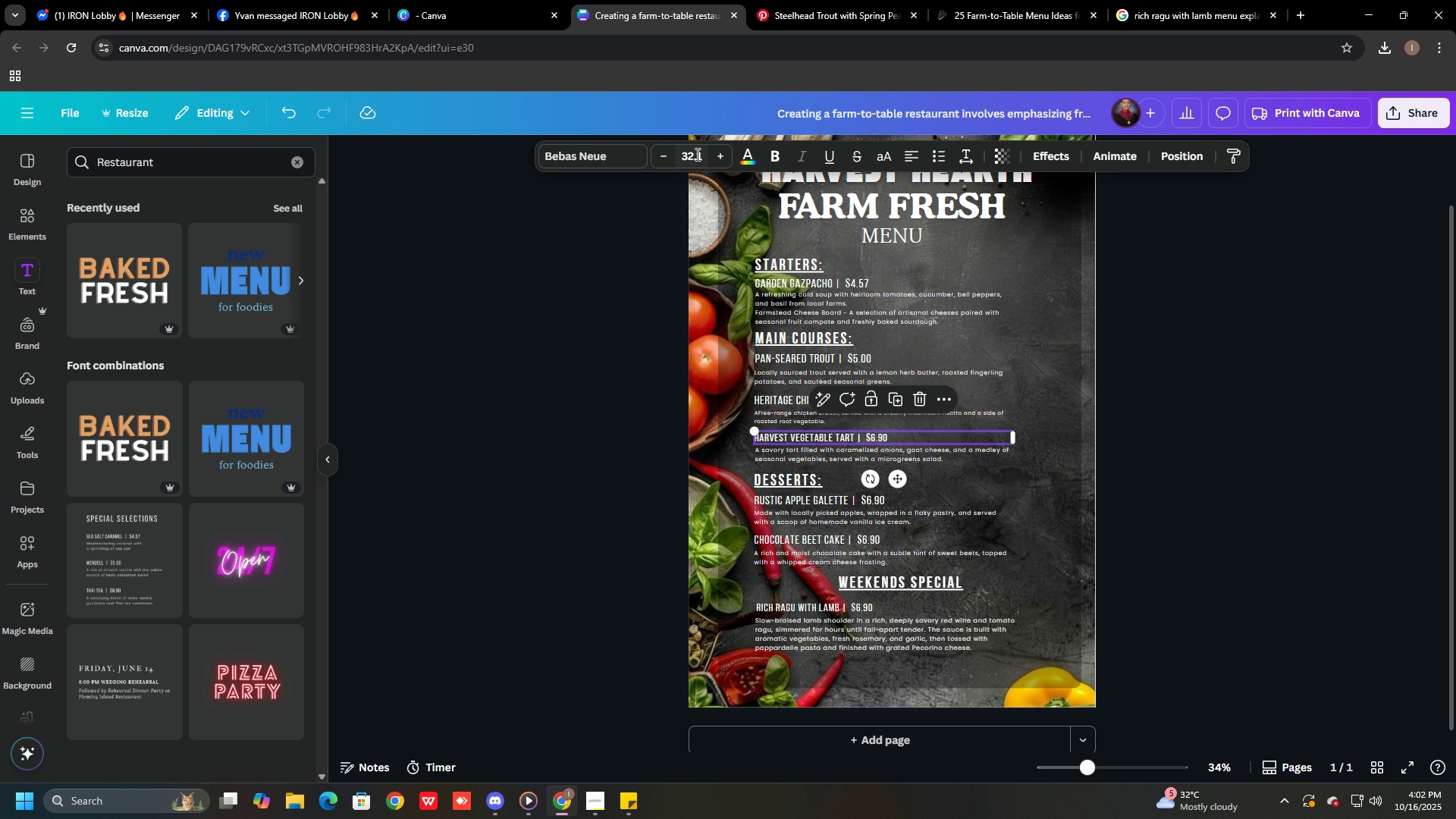 
double_click([696, 154])
 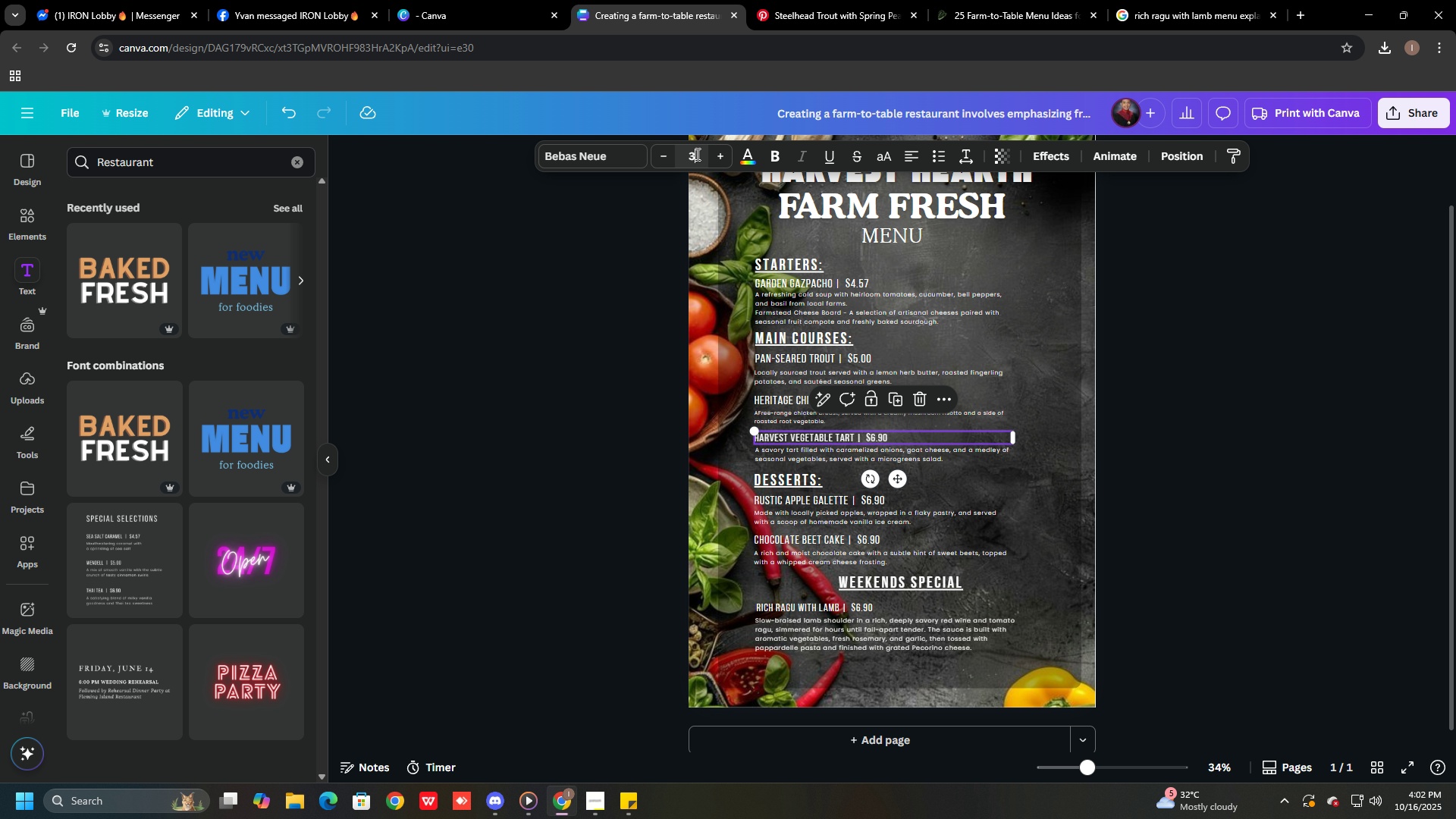 
key(Numpad3)
 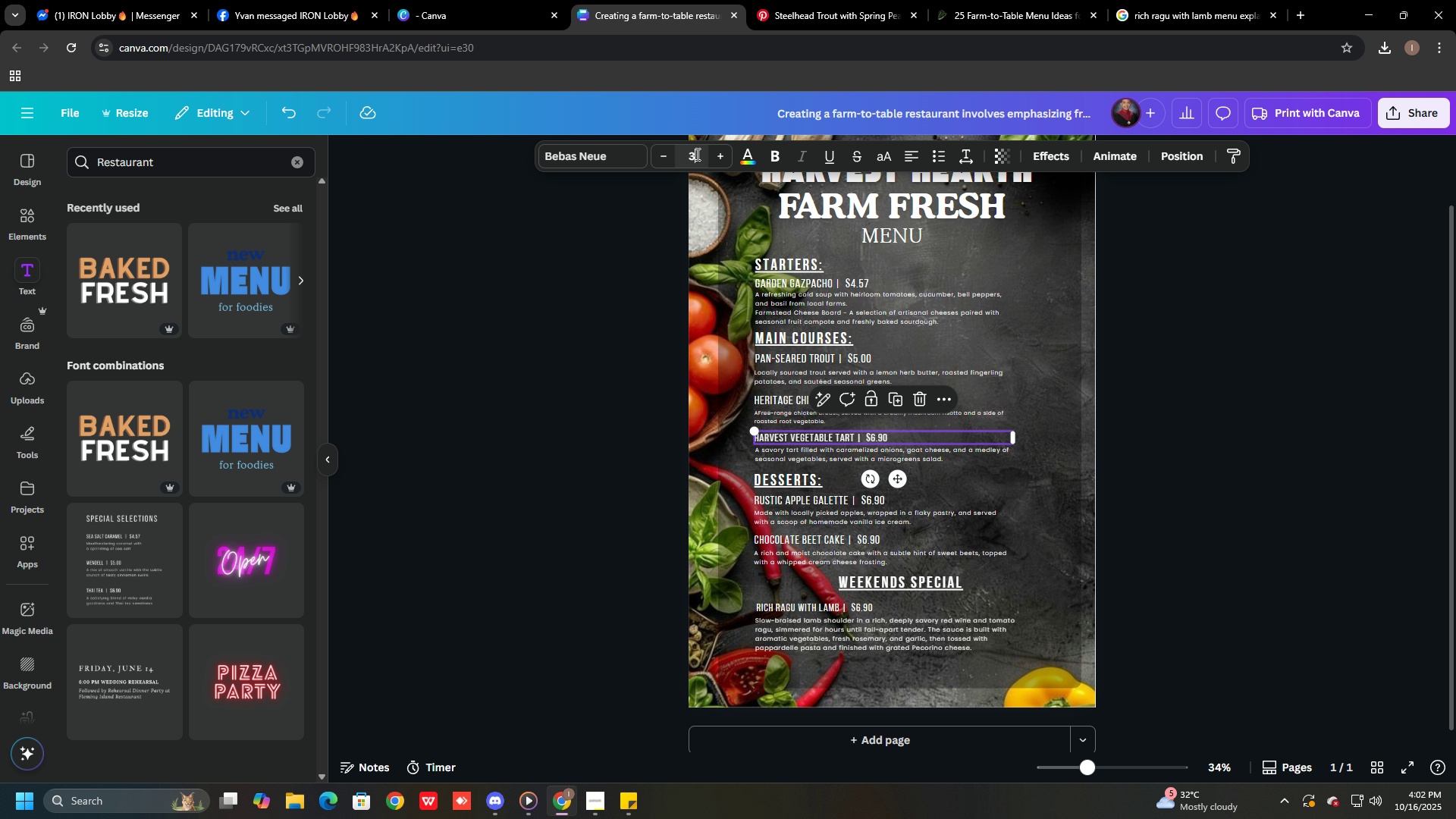 
key(Numpad5)
 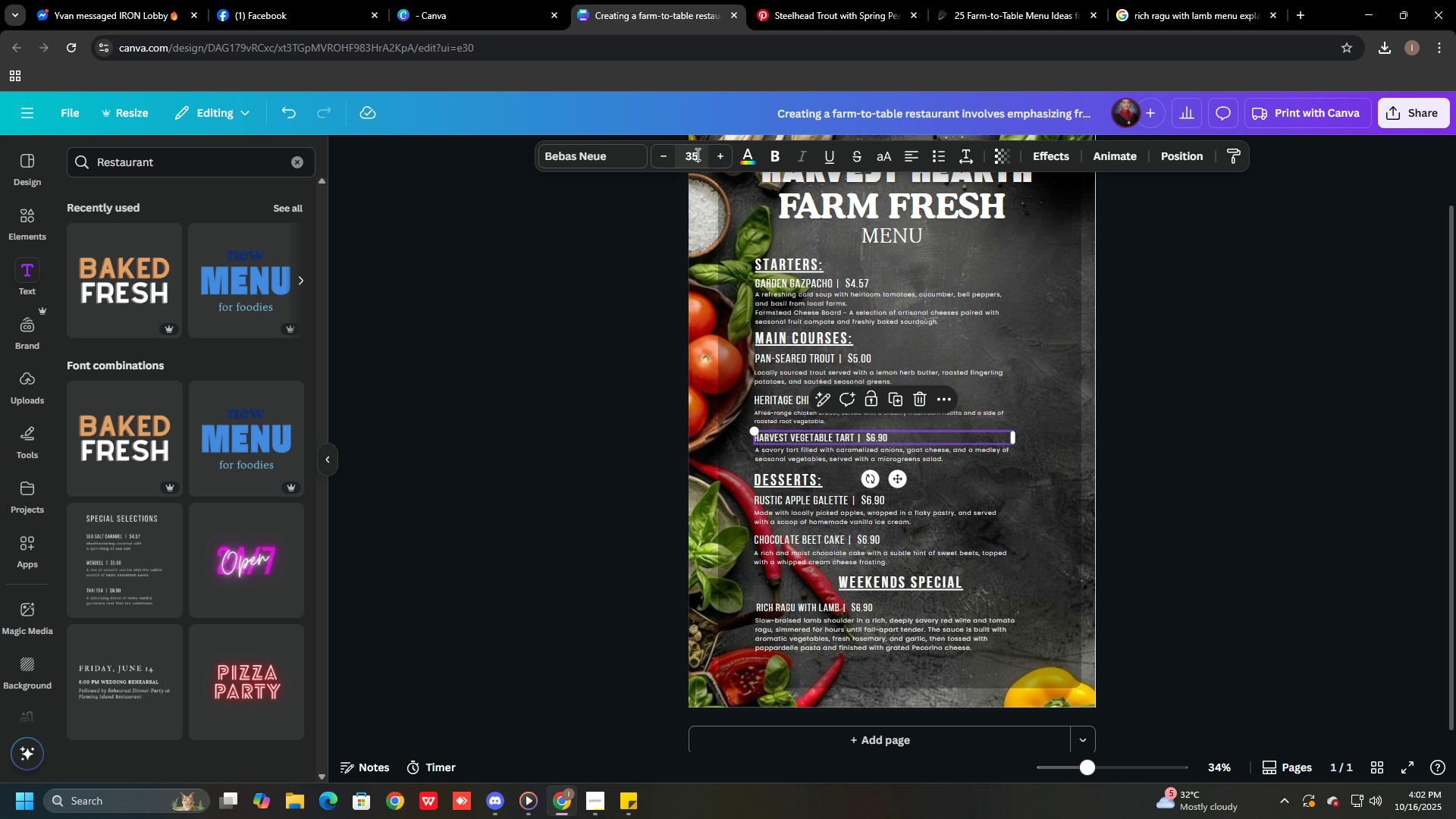 
key(NumpadEnter)